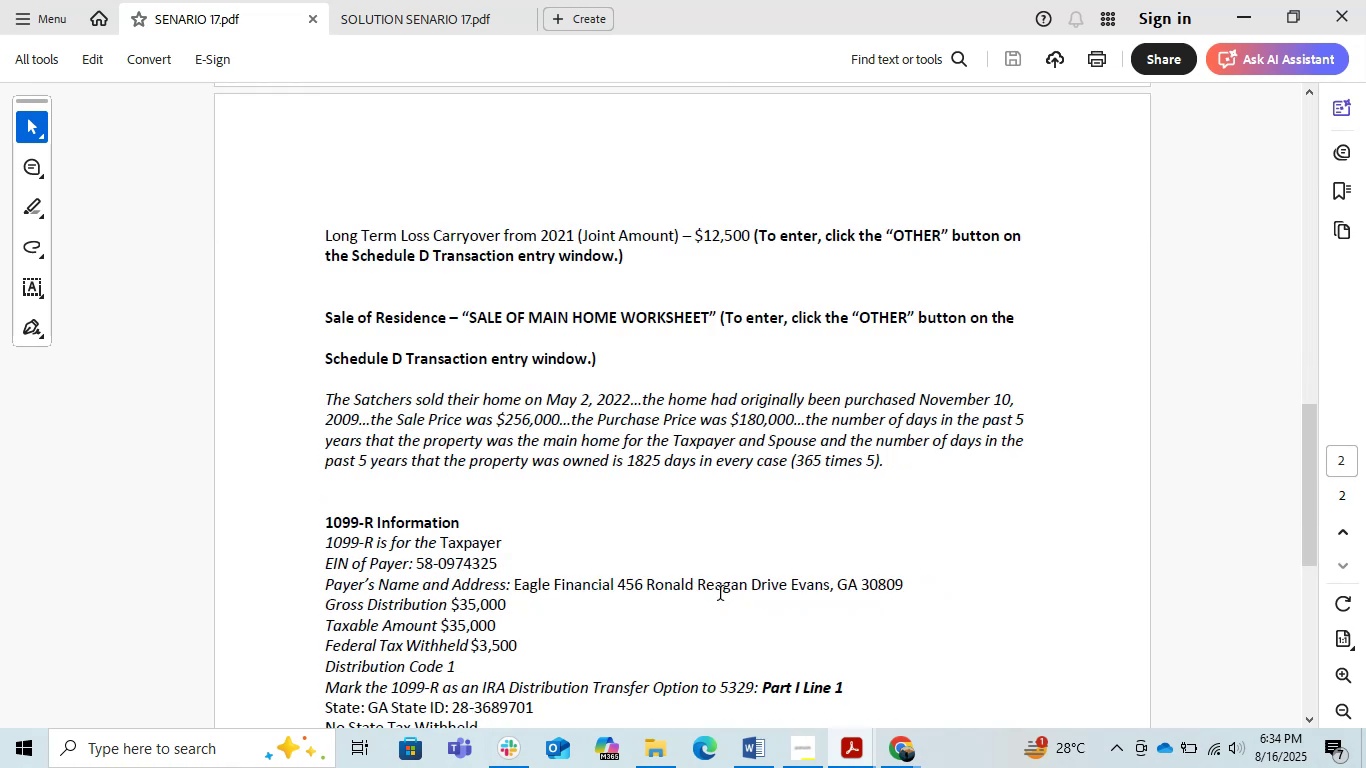 
scroll: coordinate [721, 590], scroll_direction: up, amount: 3.0
 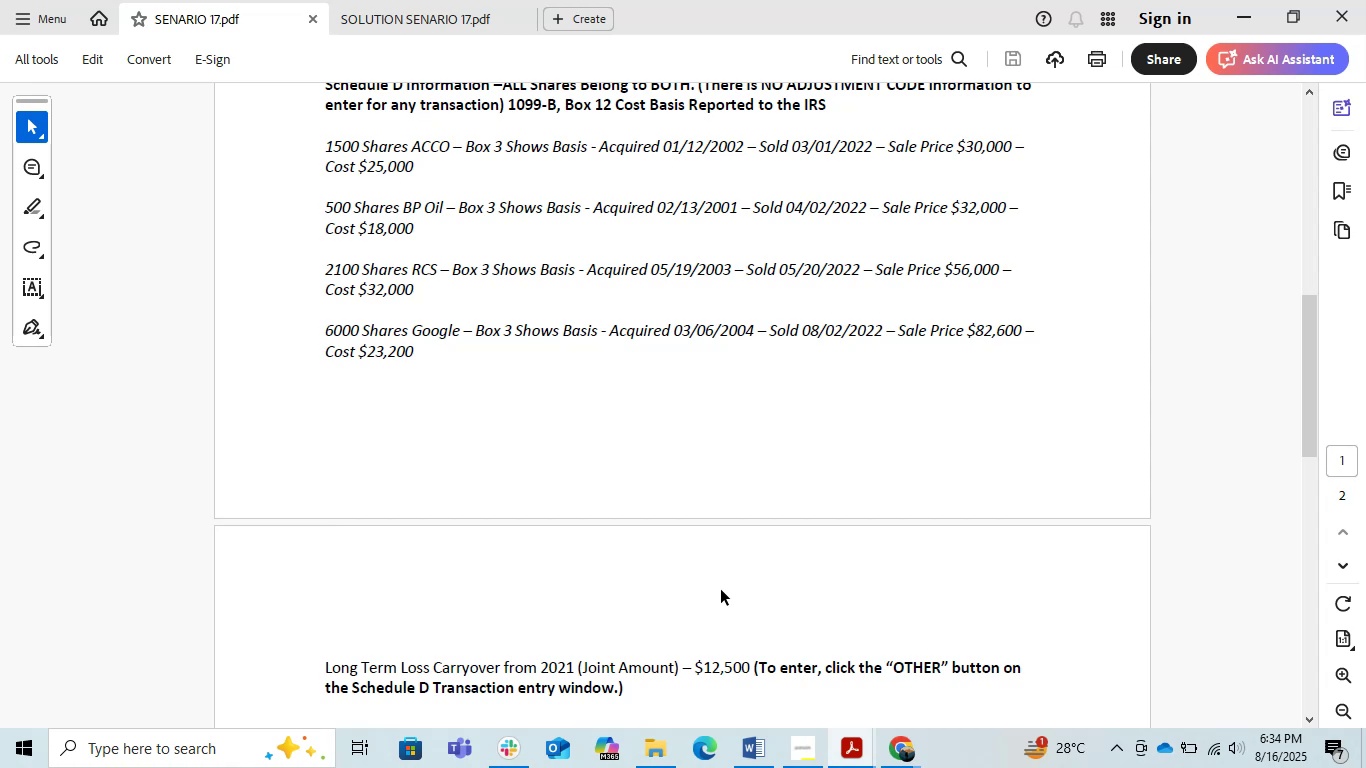 
wait(10.09)
 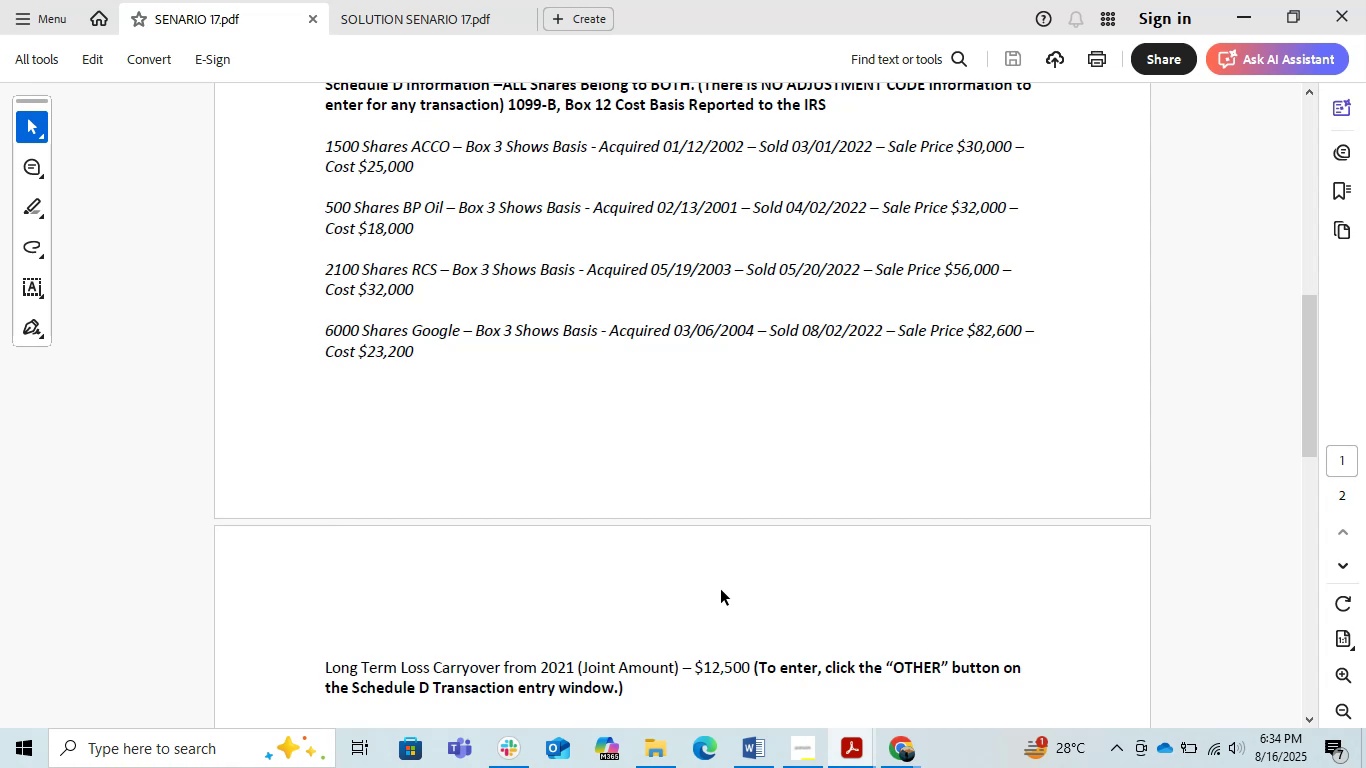 
scroll: coordinate [740, 593], scroll_direction: up, amount: 1.0
 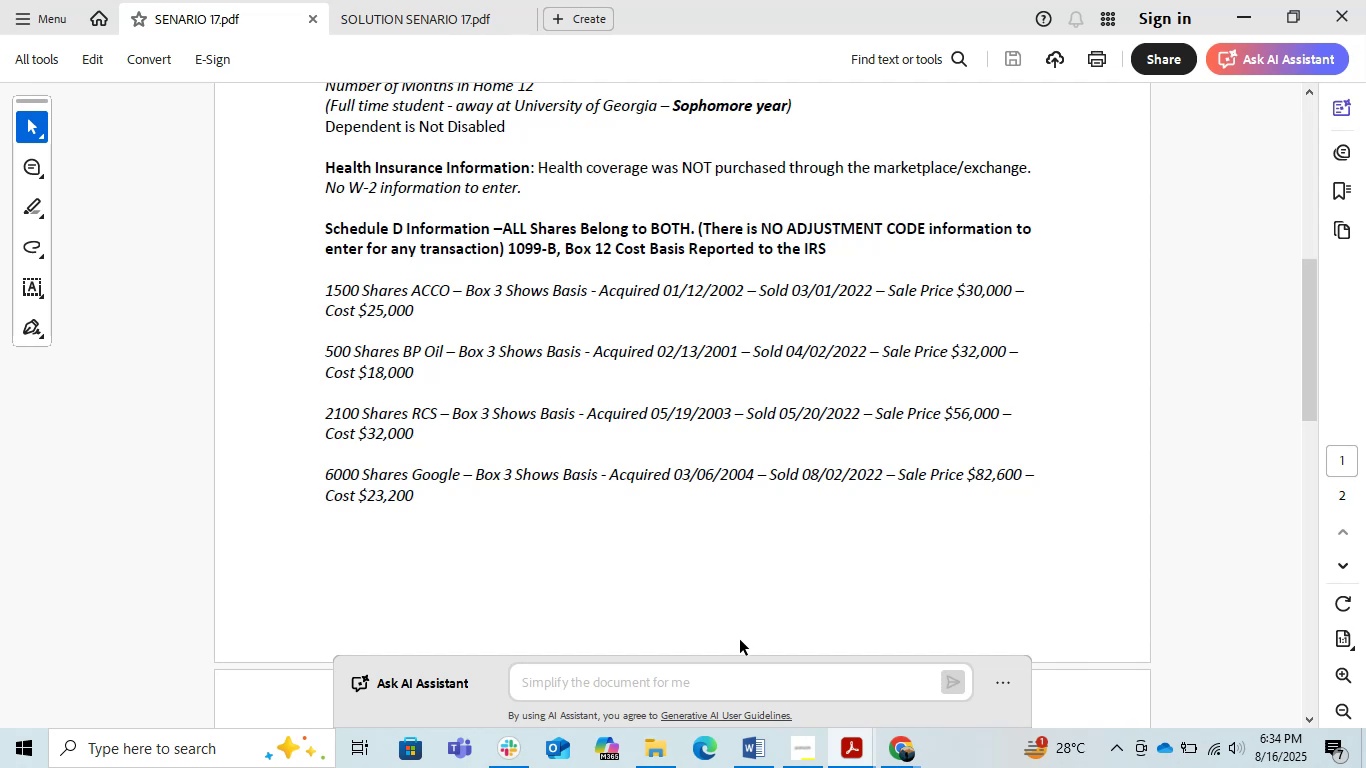 
wait(9.46)
 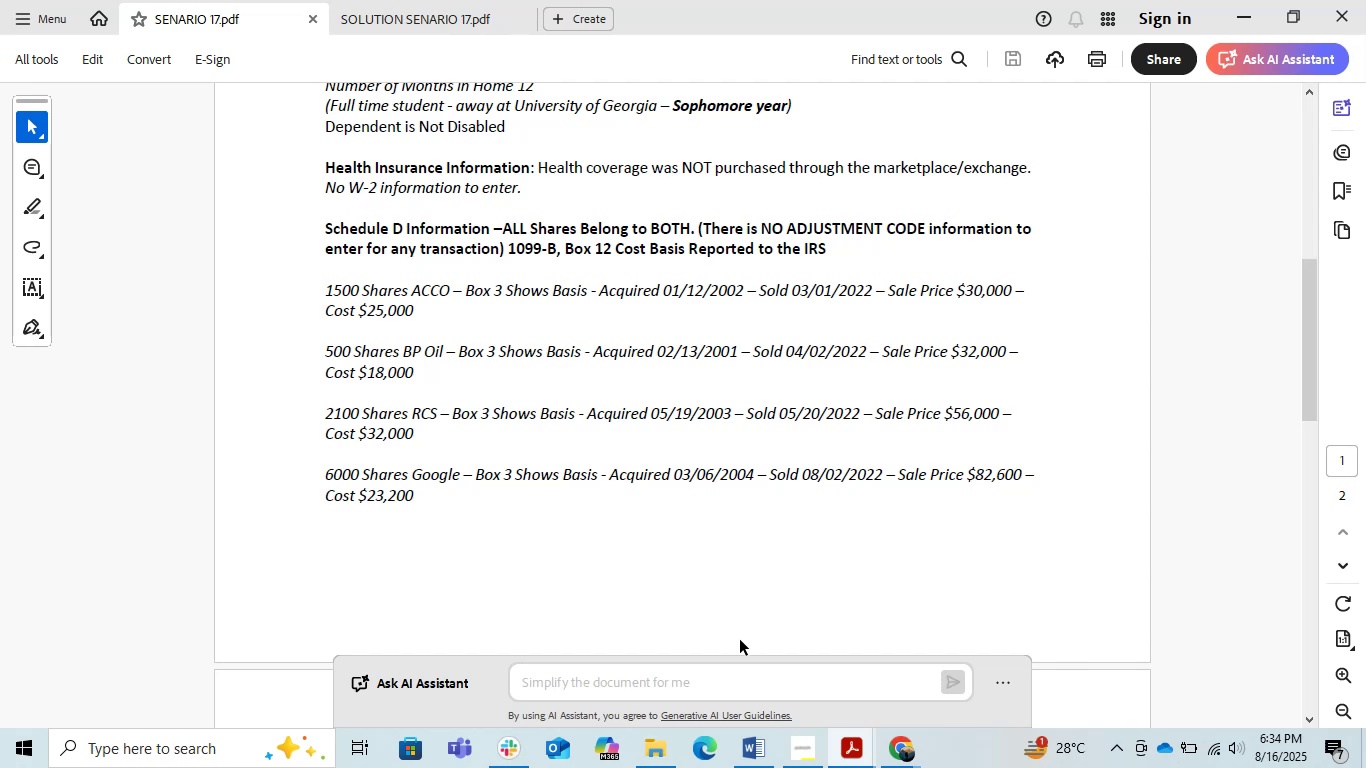 
left_click([800, 588])
 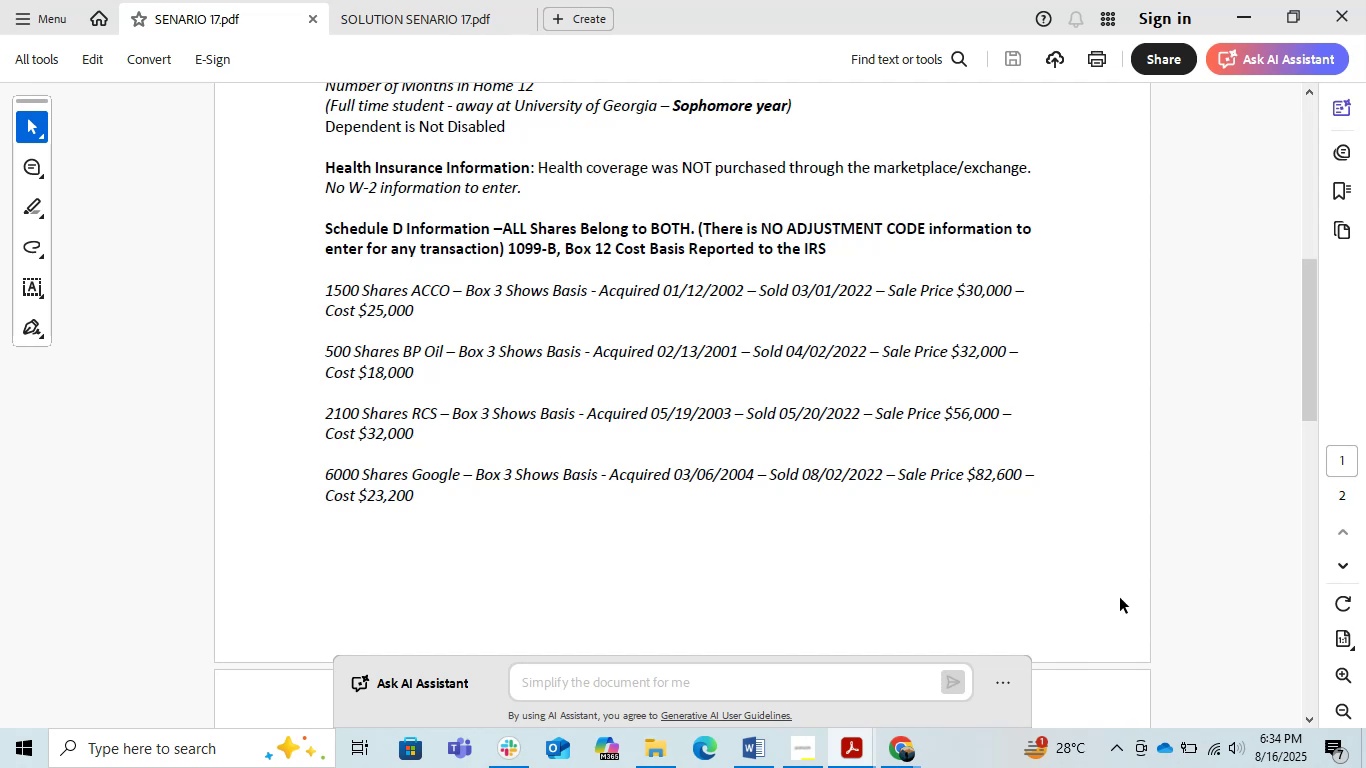 
left_click([1120, 598])
 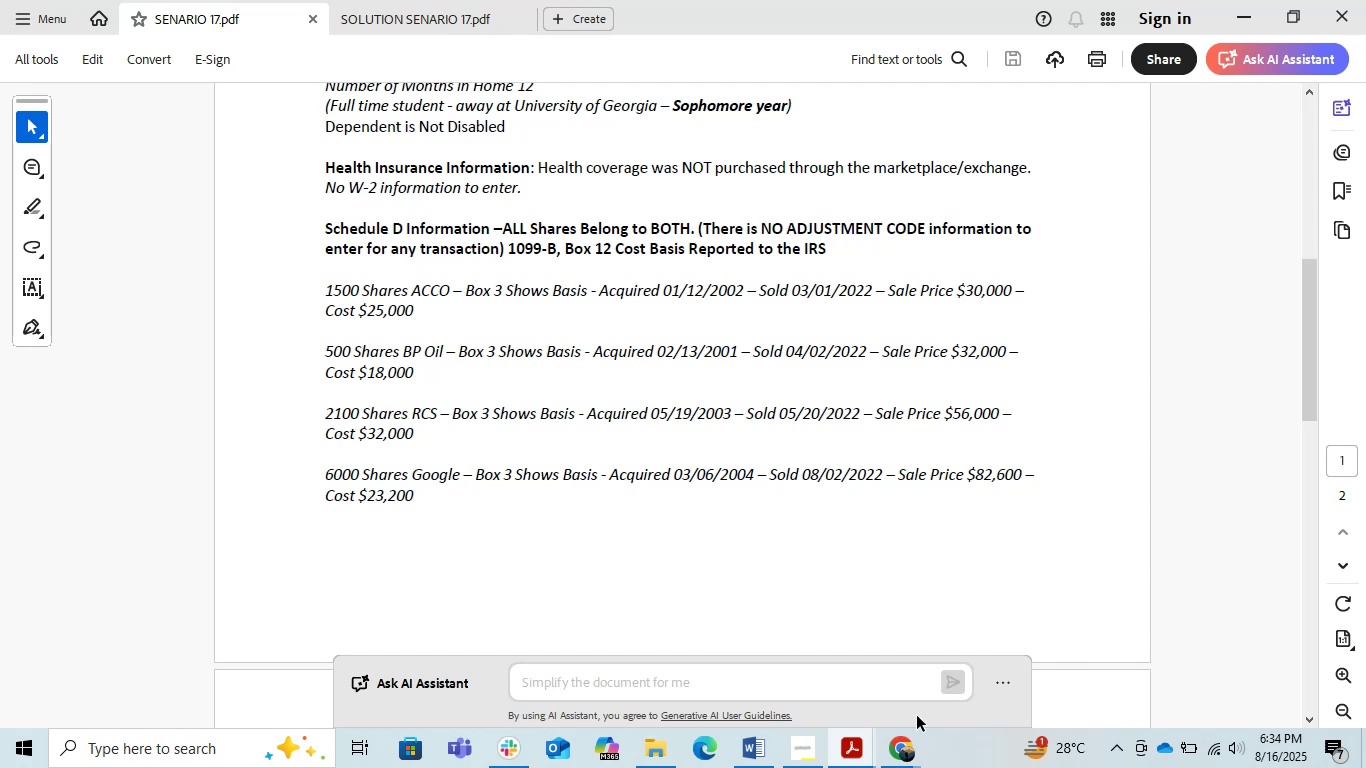 
left_click([850, 752])
 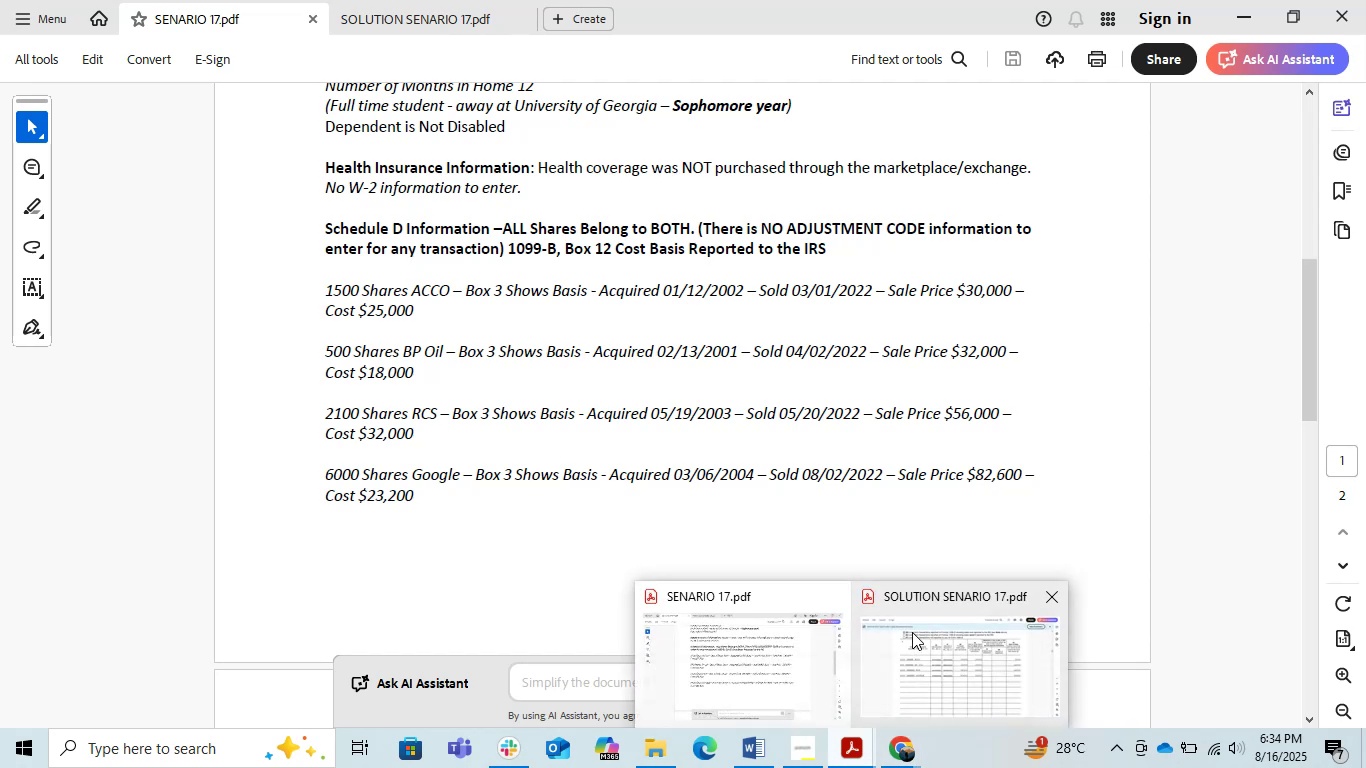 
left_click([912, 632])
 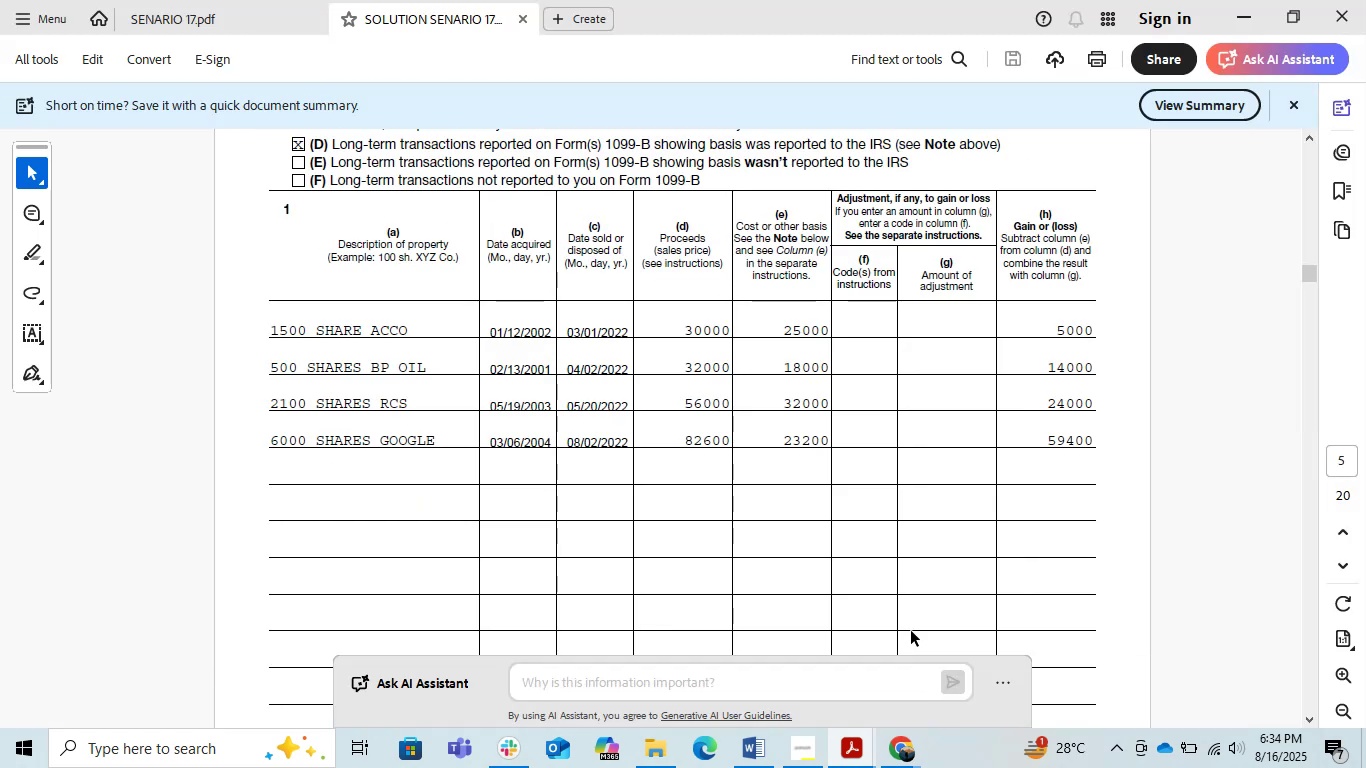 
left_click([907, 618])
 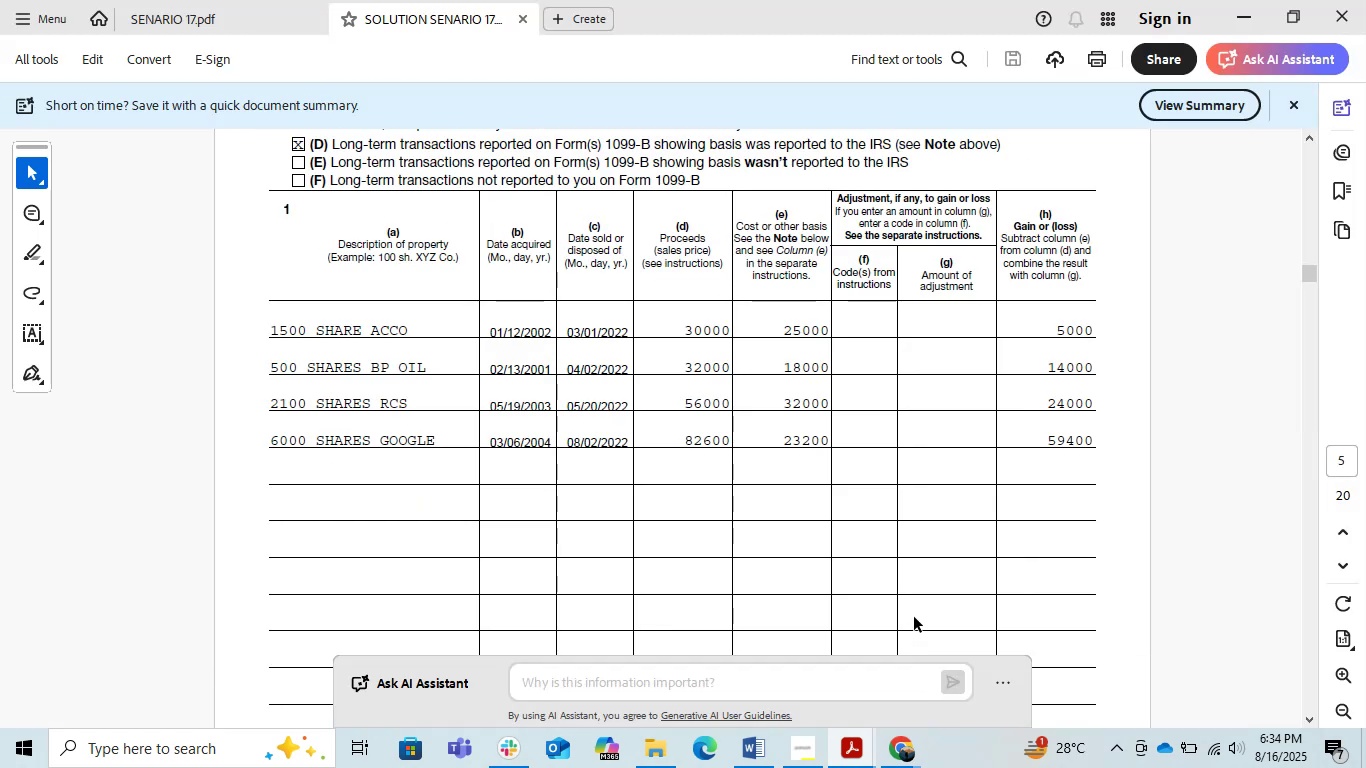 
scroll: coordinate [914, 617], scroll_direction: up, amount: 2.0
 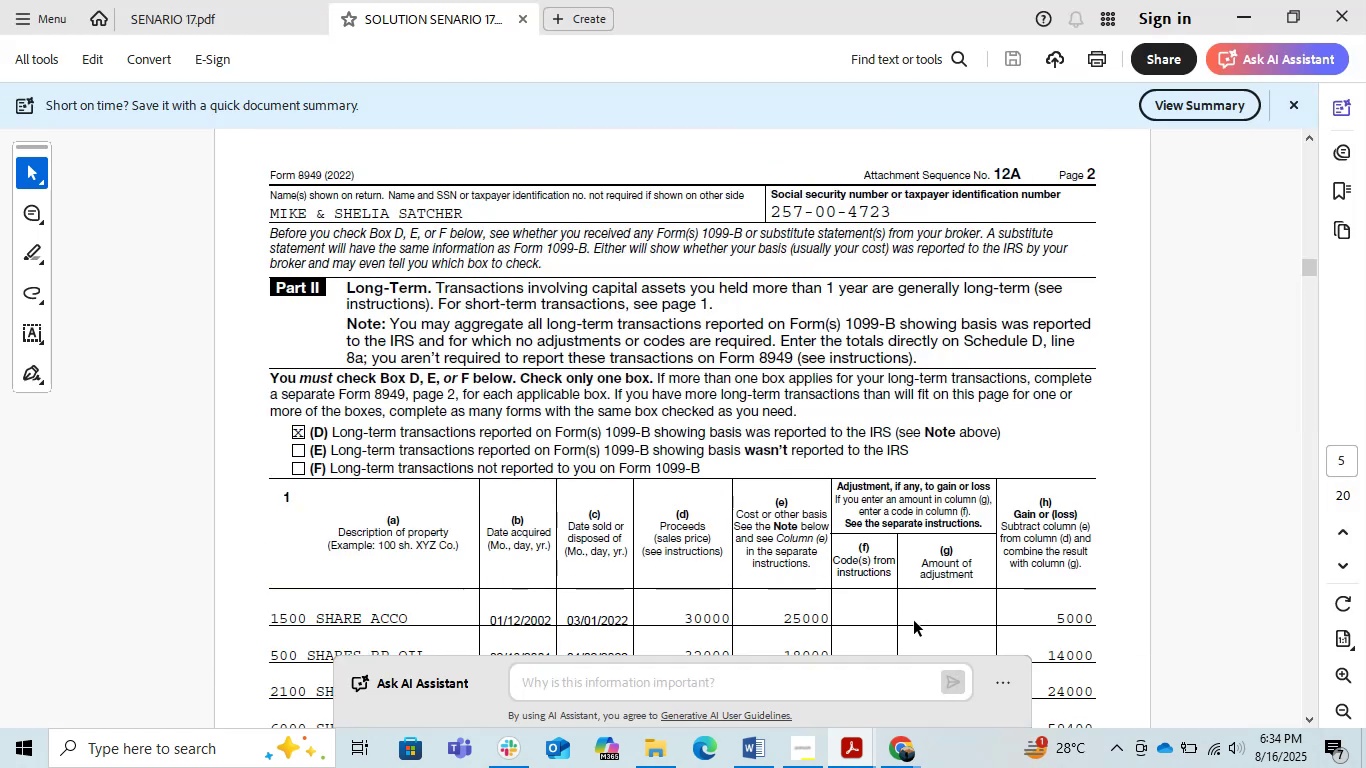 
wait(9.62)
 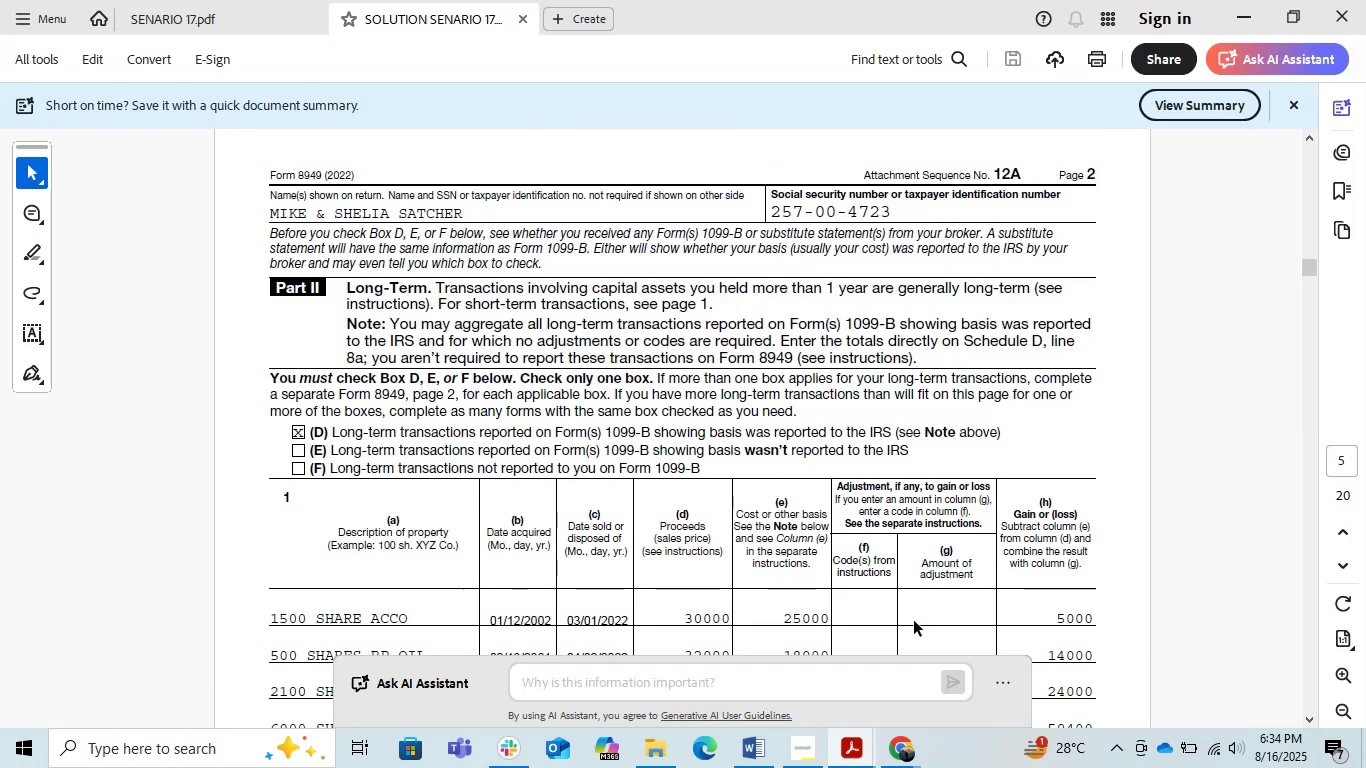 
scroll: coordinate [911, 614], scroll_direction: down, amount: 6.0
 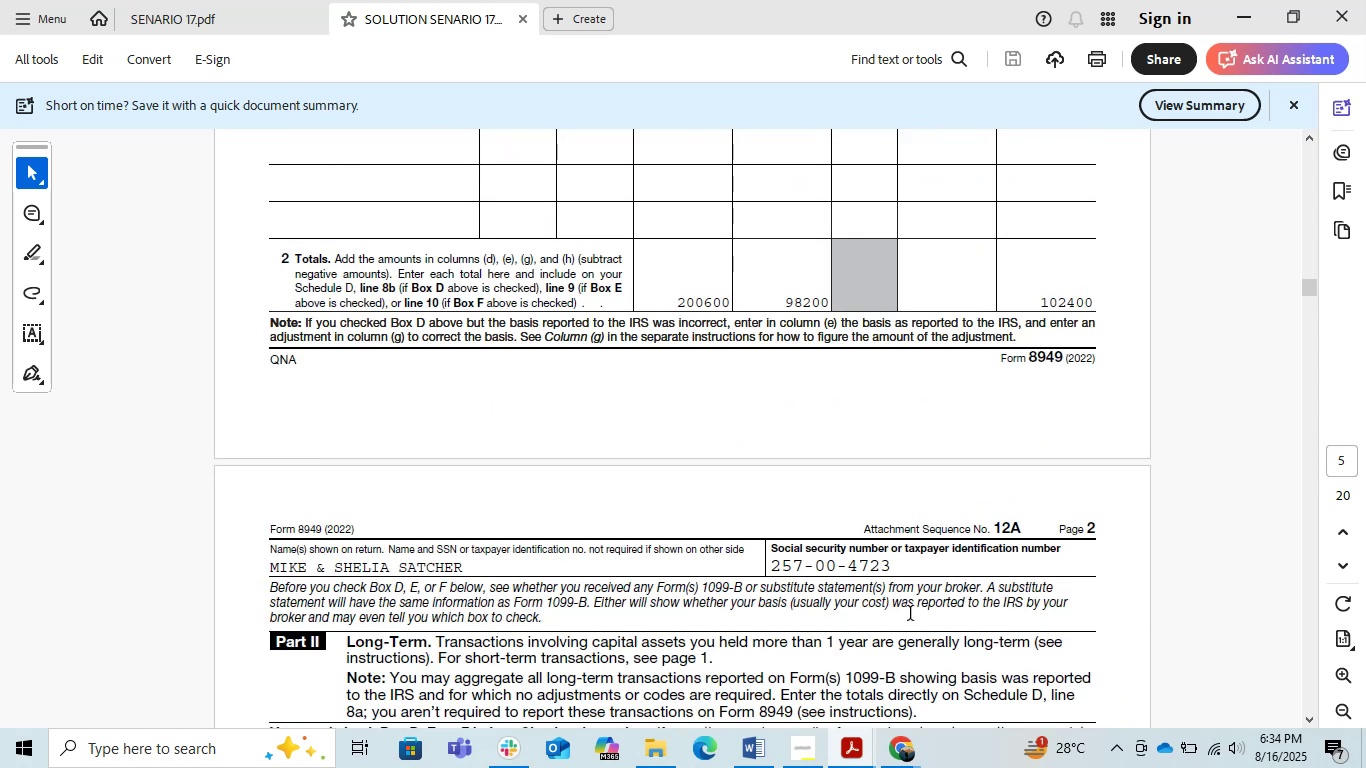 
scroll: coordinate [911, 614], scroll_direction: up, amount: 2.0
 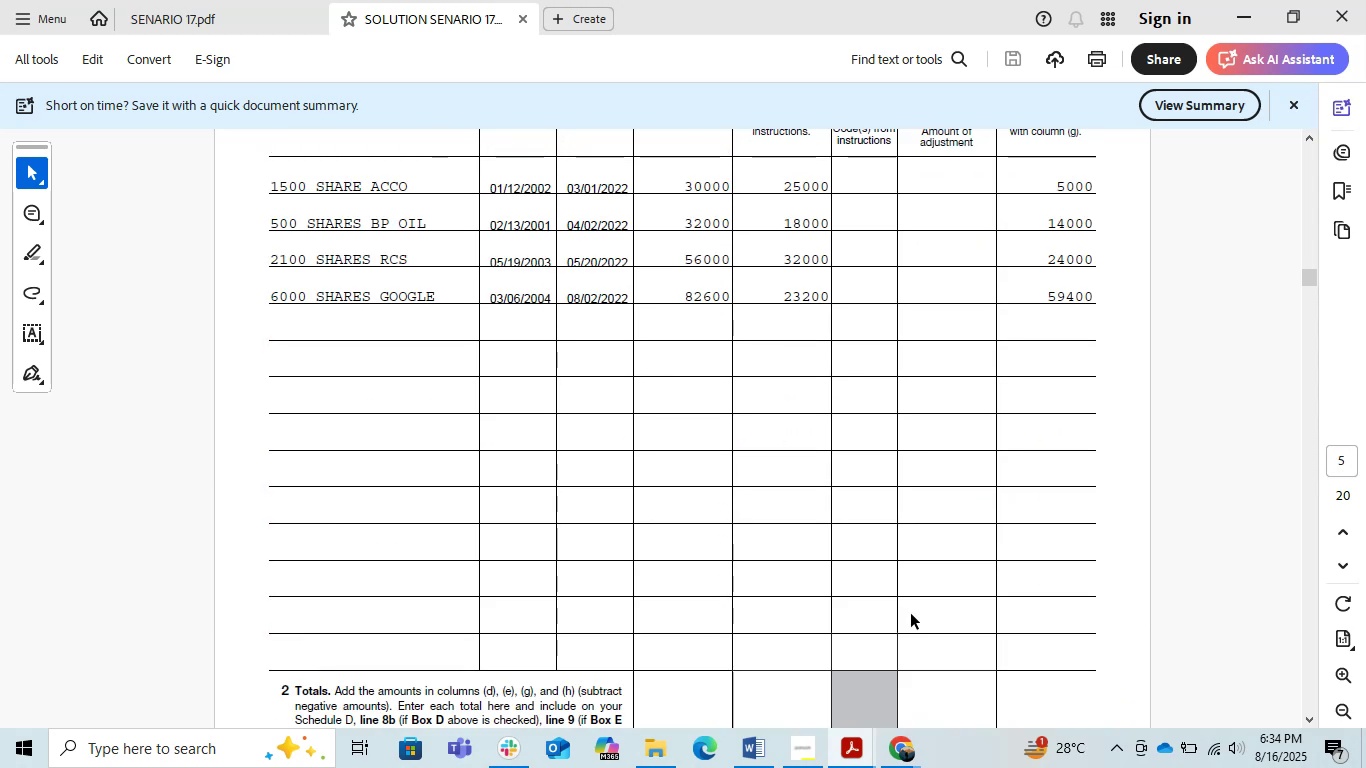 
scroll: coordinate [911, 614], scroll_direction: down, amount: 2.0
 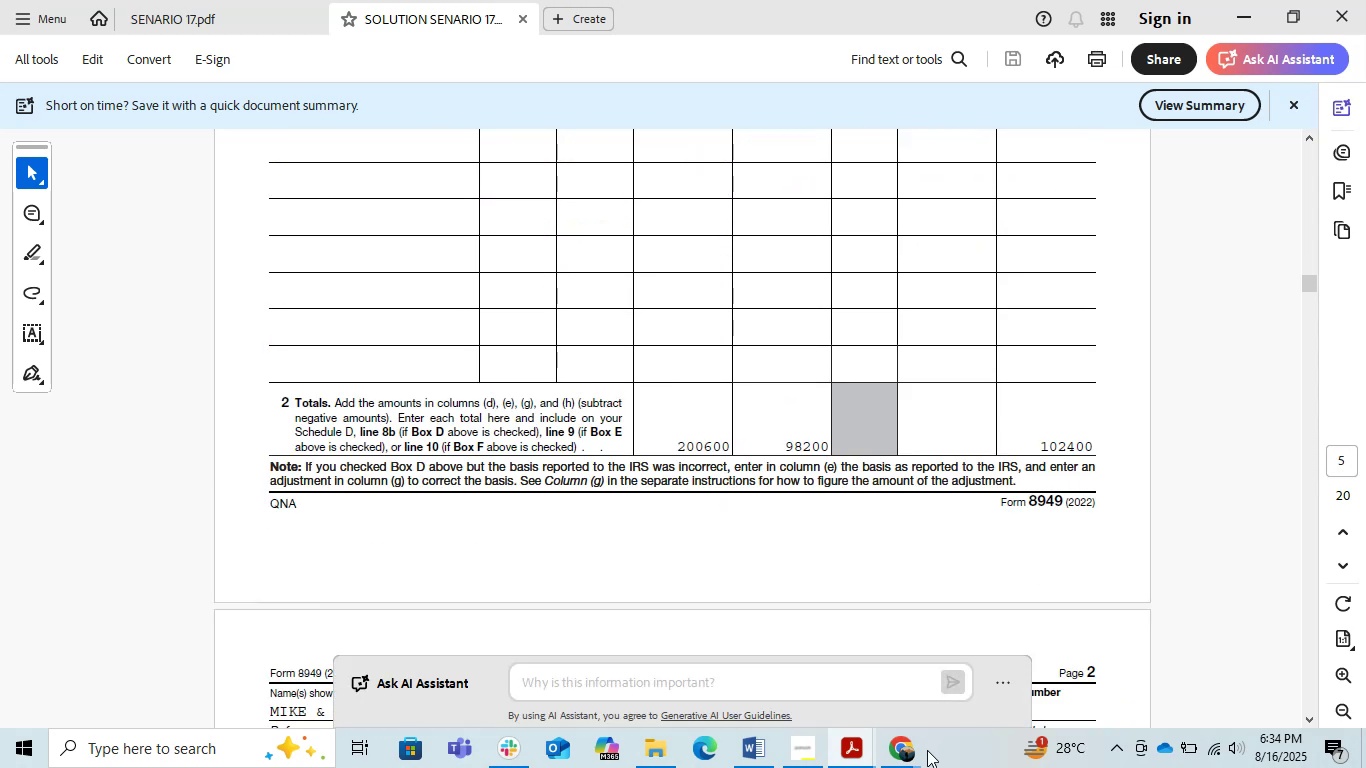 
left_click([915, 751])
 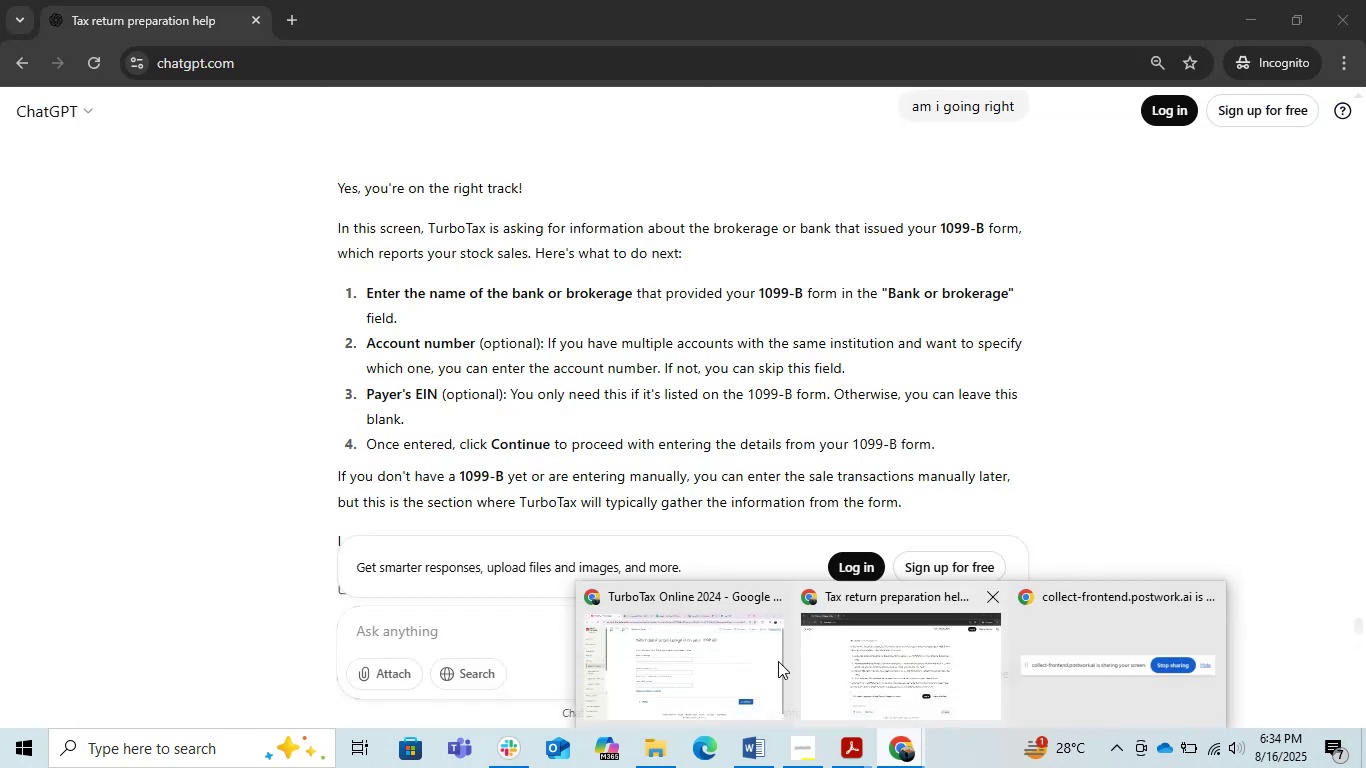 
left_click([754, 657])
 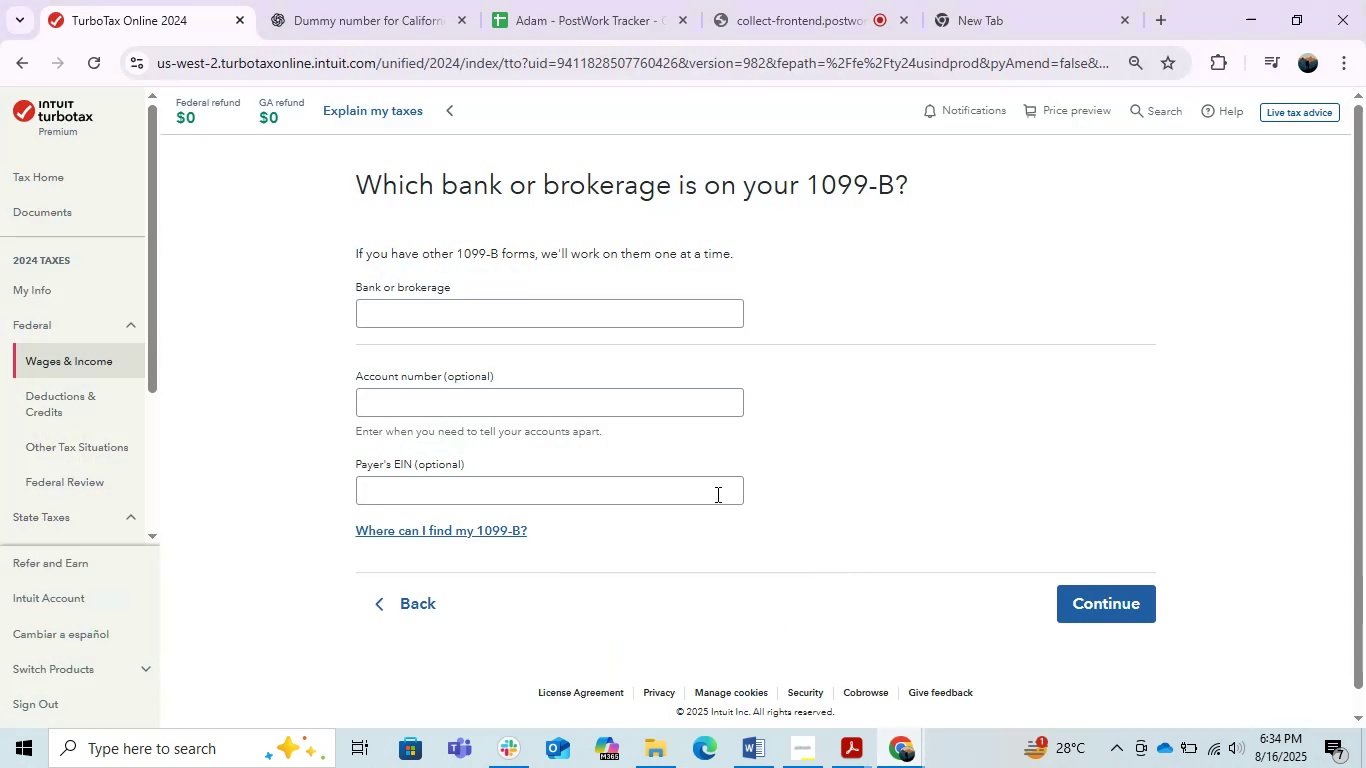 
wait(13.3)
 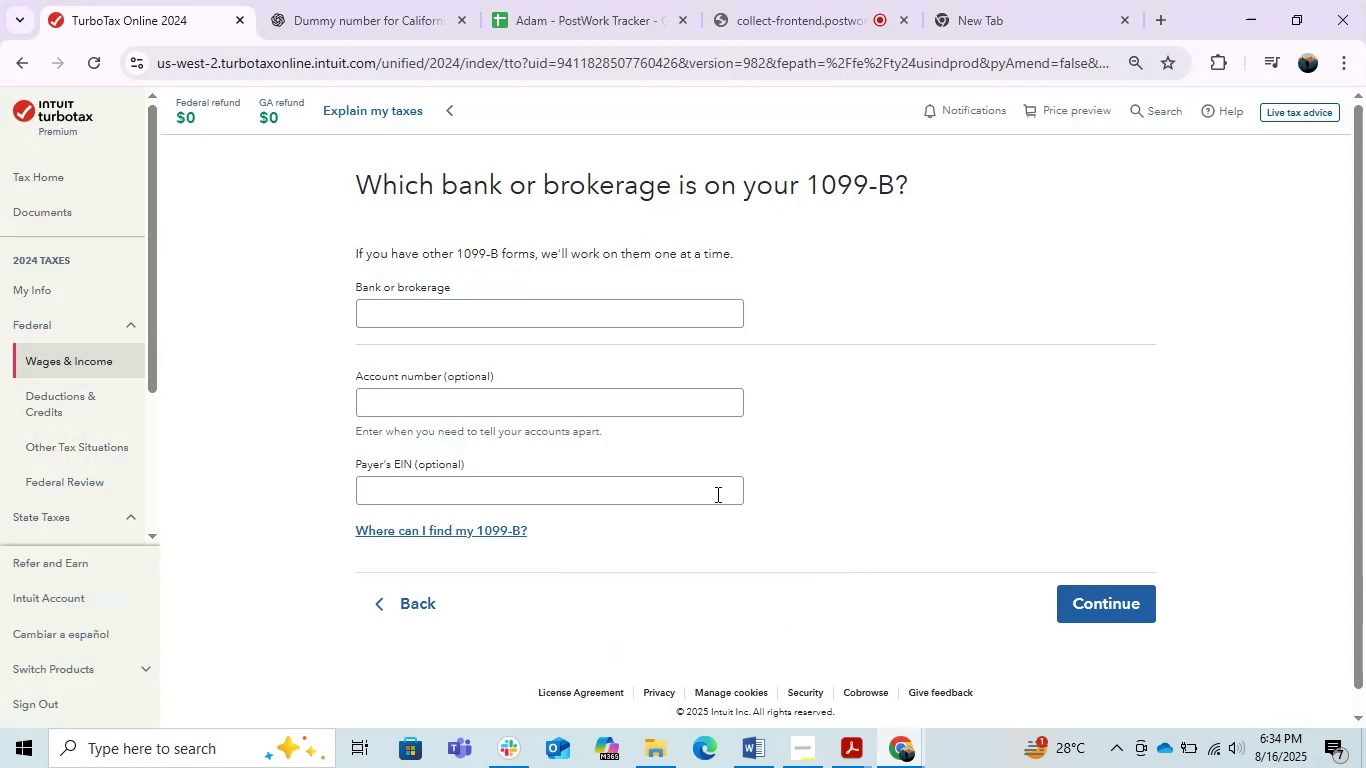 
key(Alt+AltLeft)
 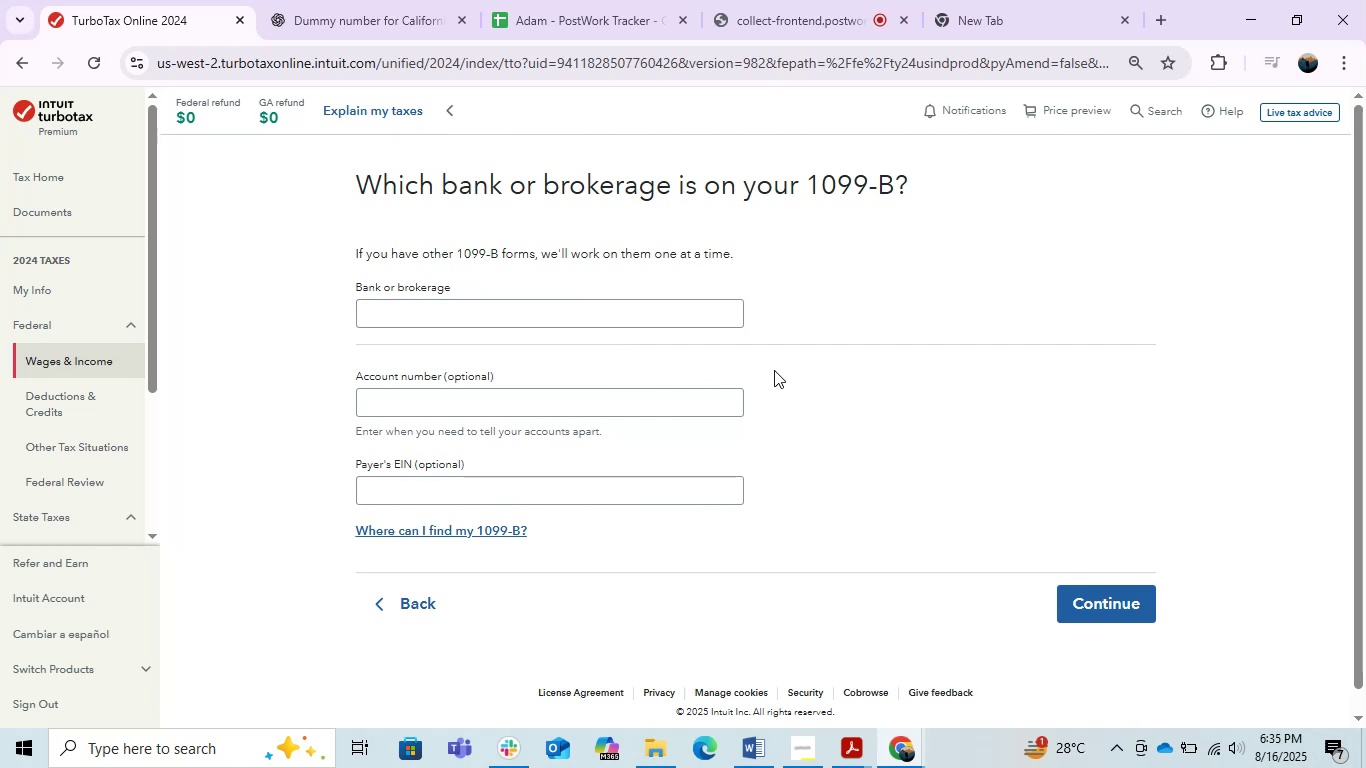 
key(Alt+Tab)
 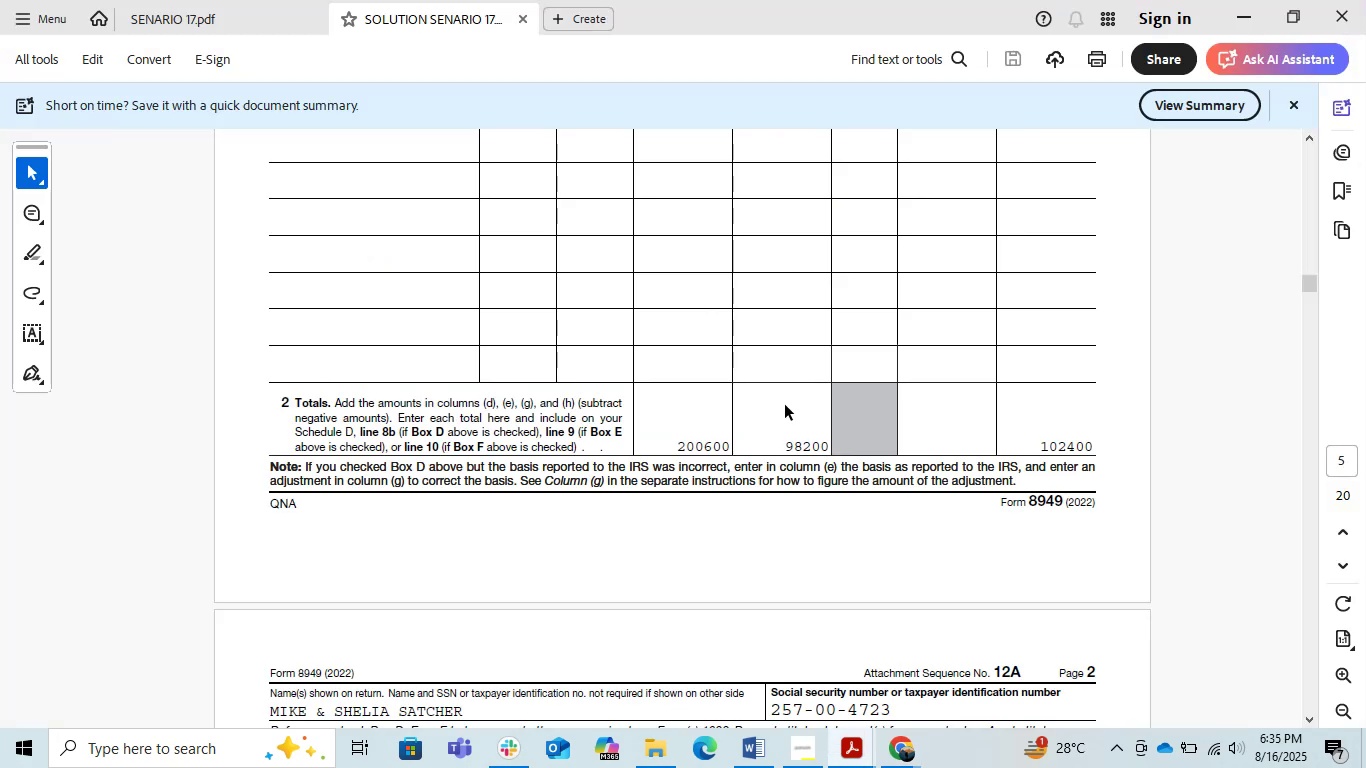 
scroll: coordinate [776, 519], scroll_direction: up, amount: 6.0
 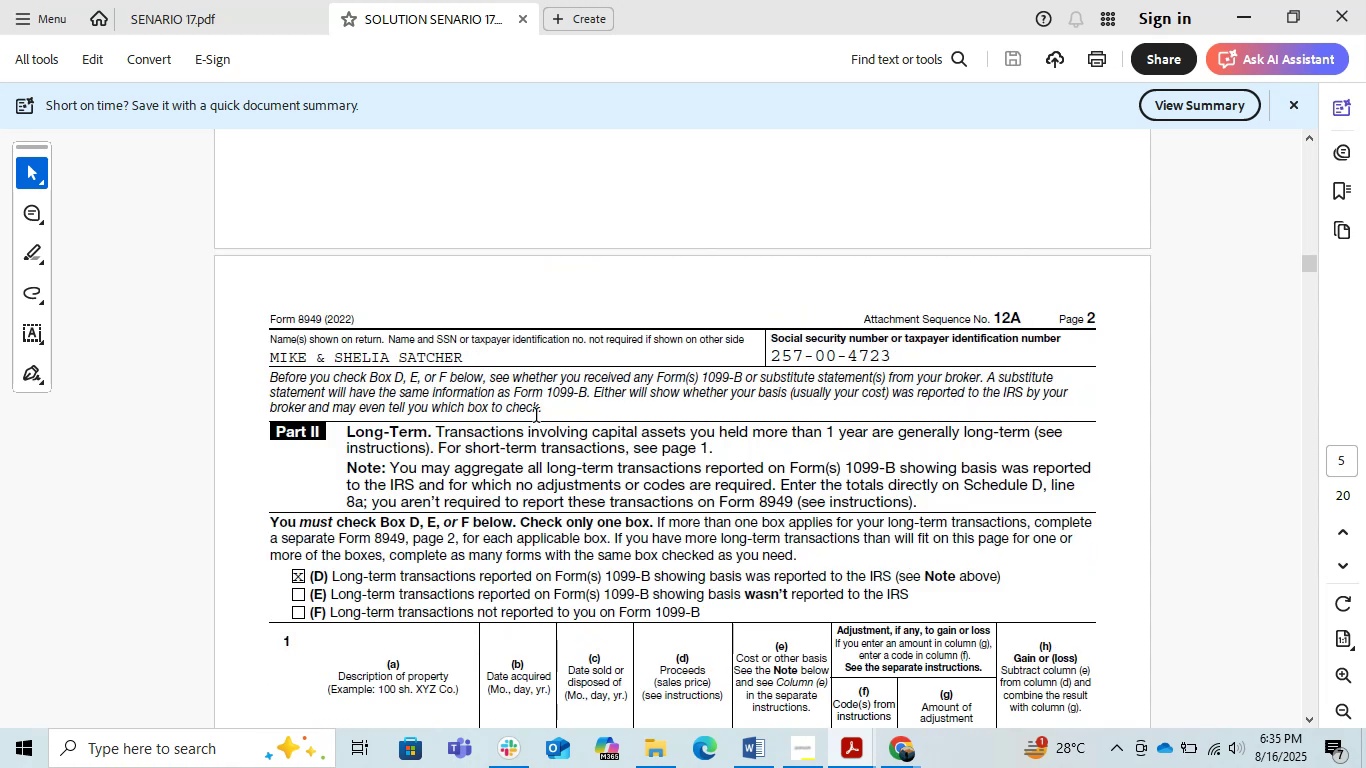 
key(Alt+AltLeft)
 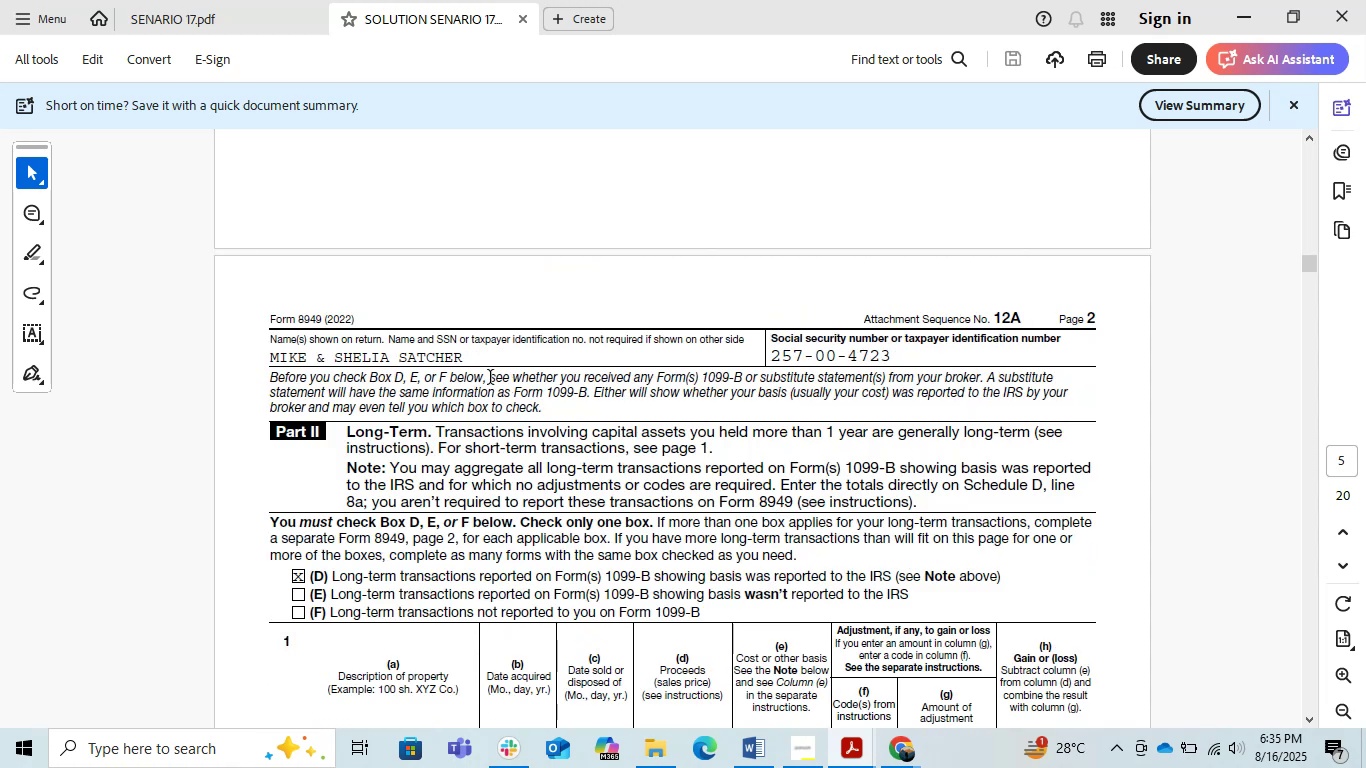 
key(Alt+Tab)
 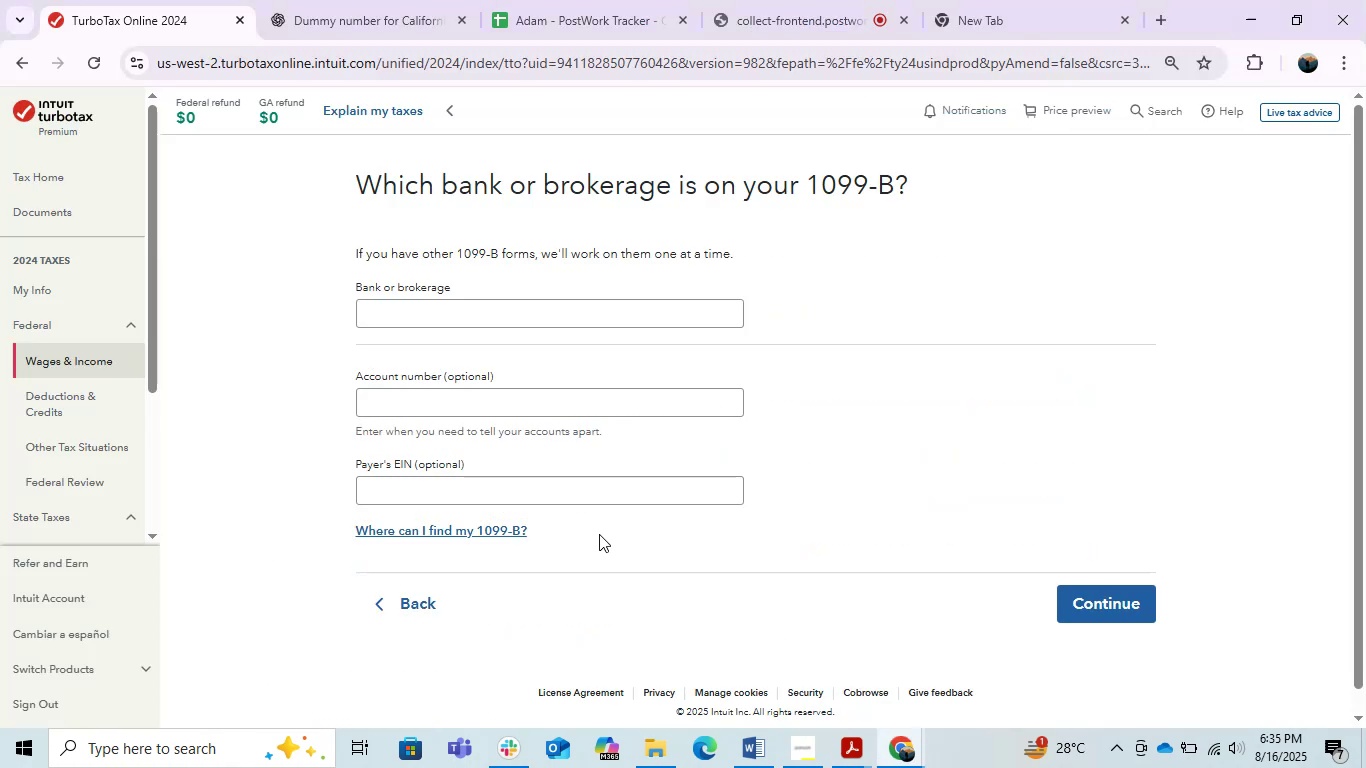 
key(Alt+AltLeft)
 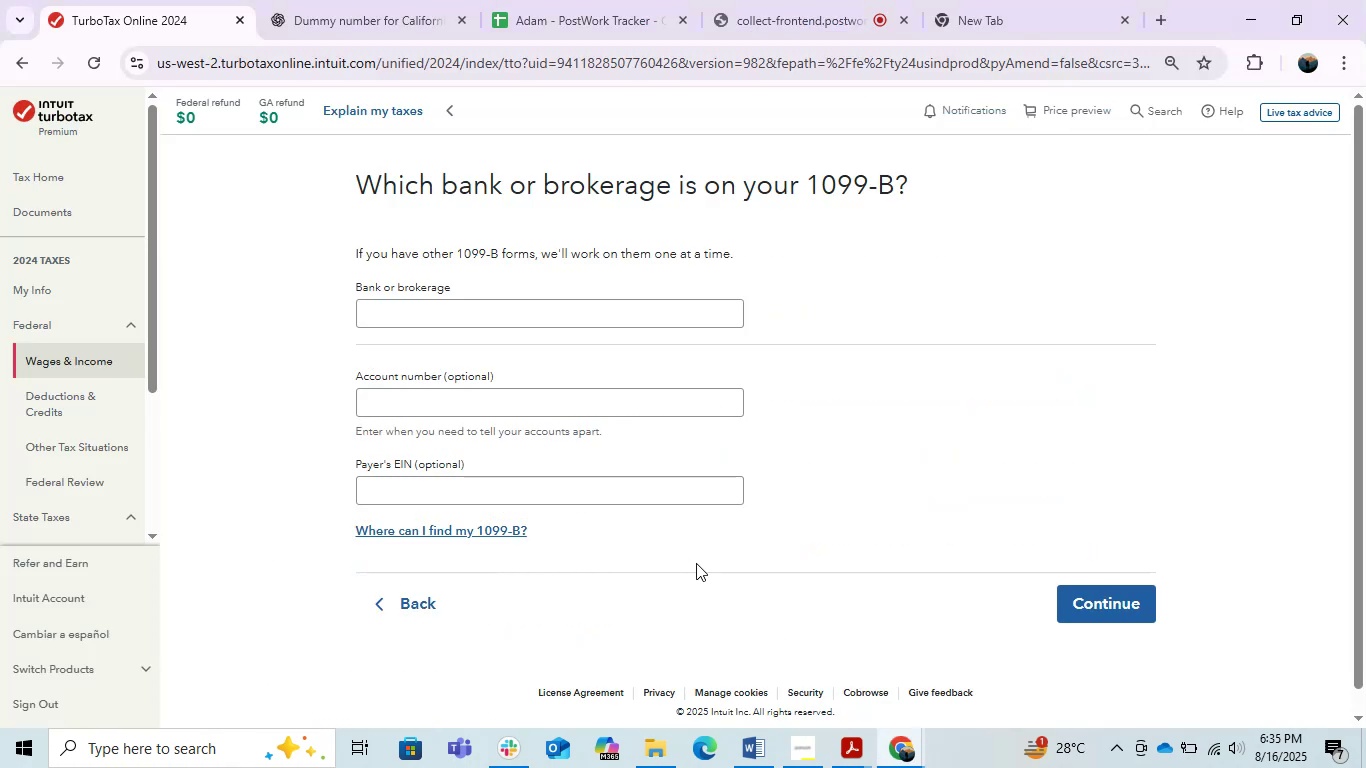 
key(Alt+Tab)
 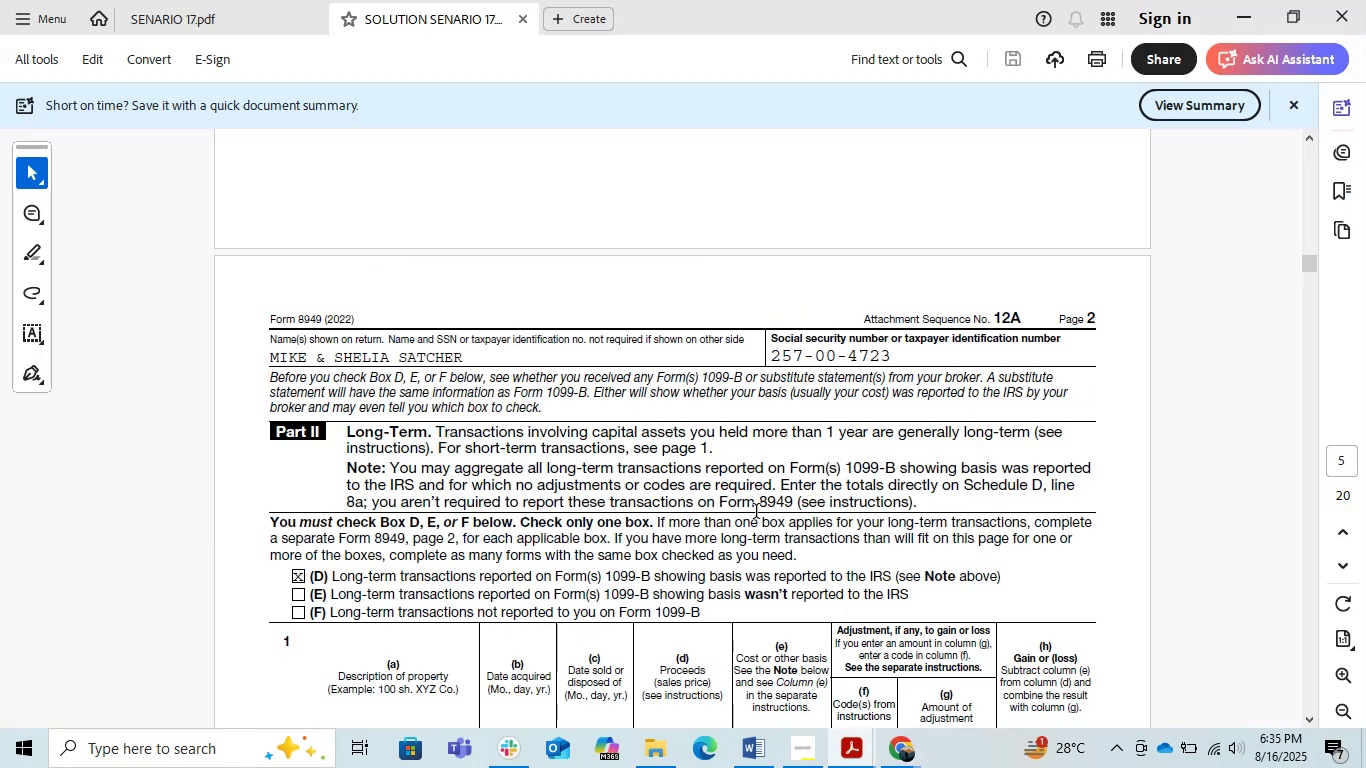 
key(Alt+AltLeft)
 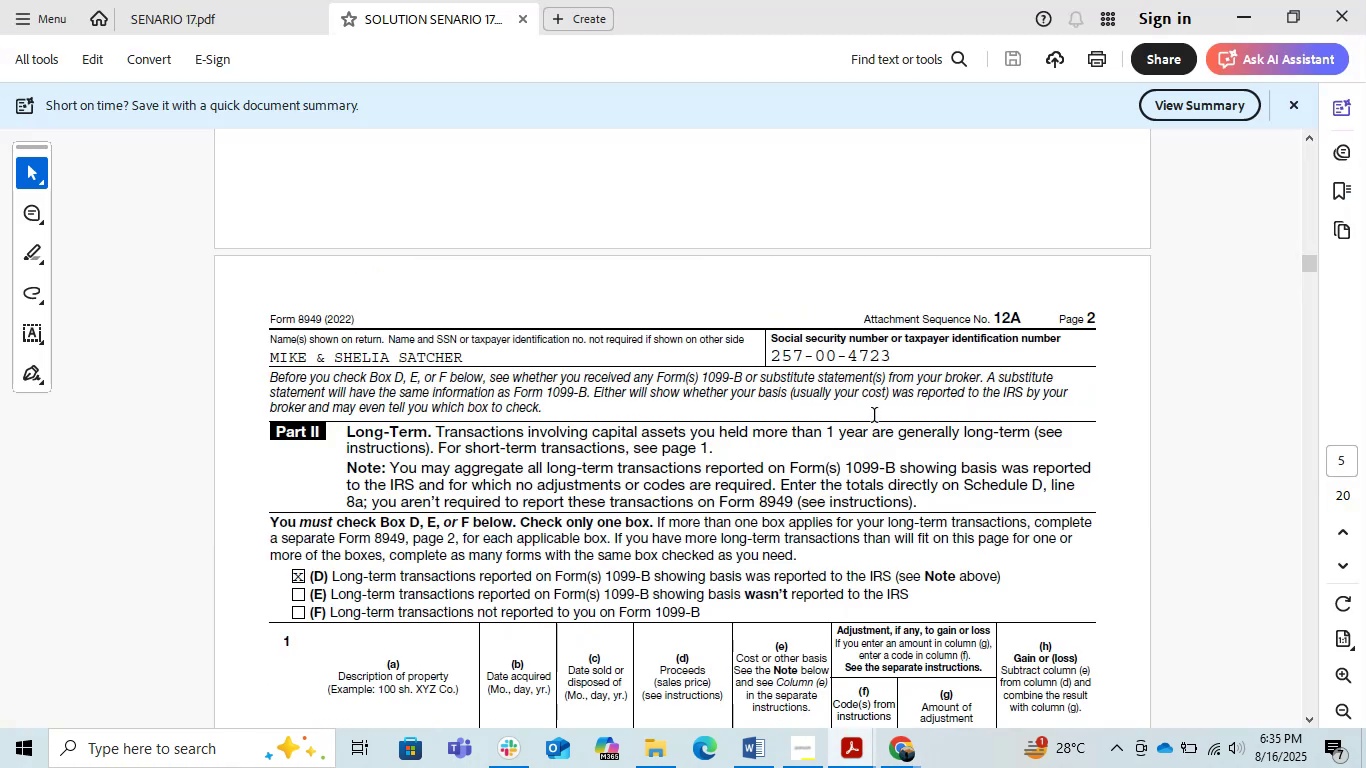 
key(Alt+Tab)
 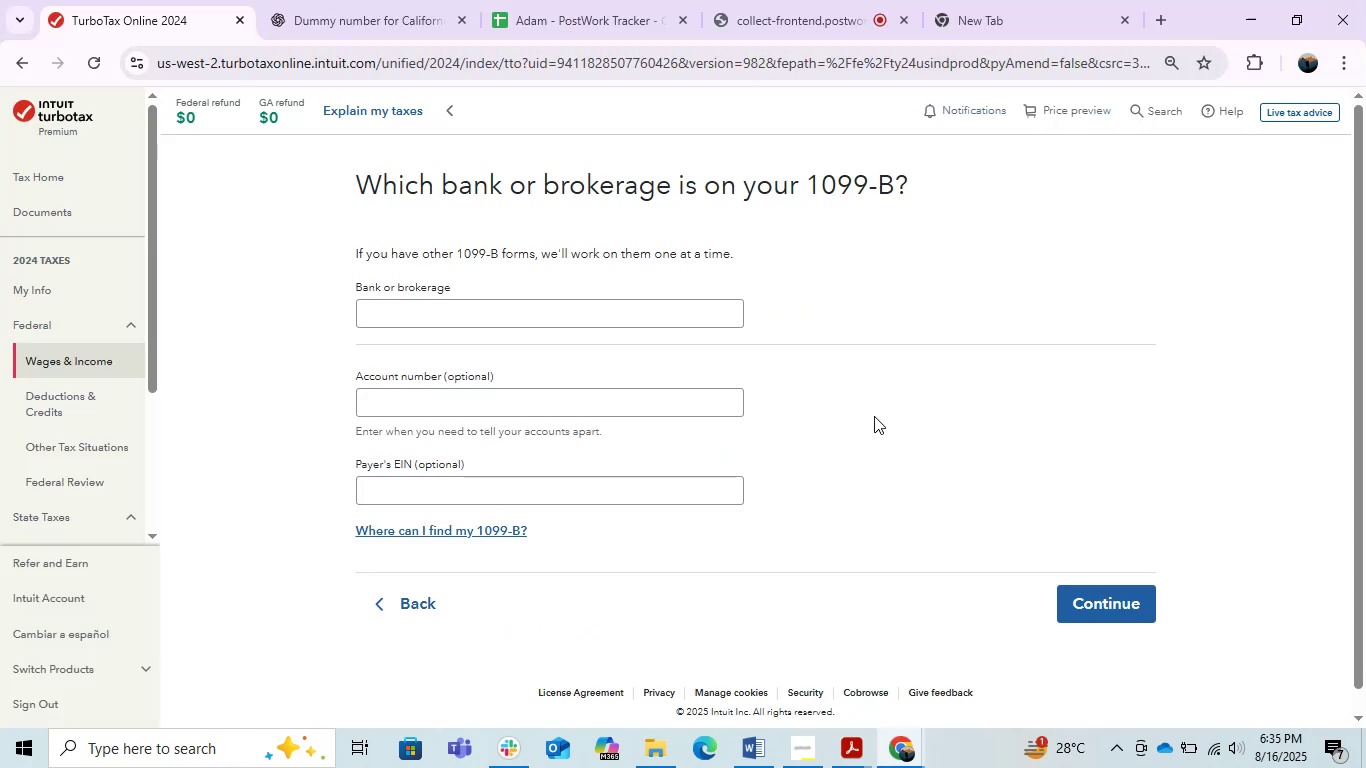 
key(Alt+AltLeft)
 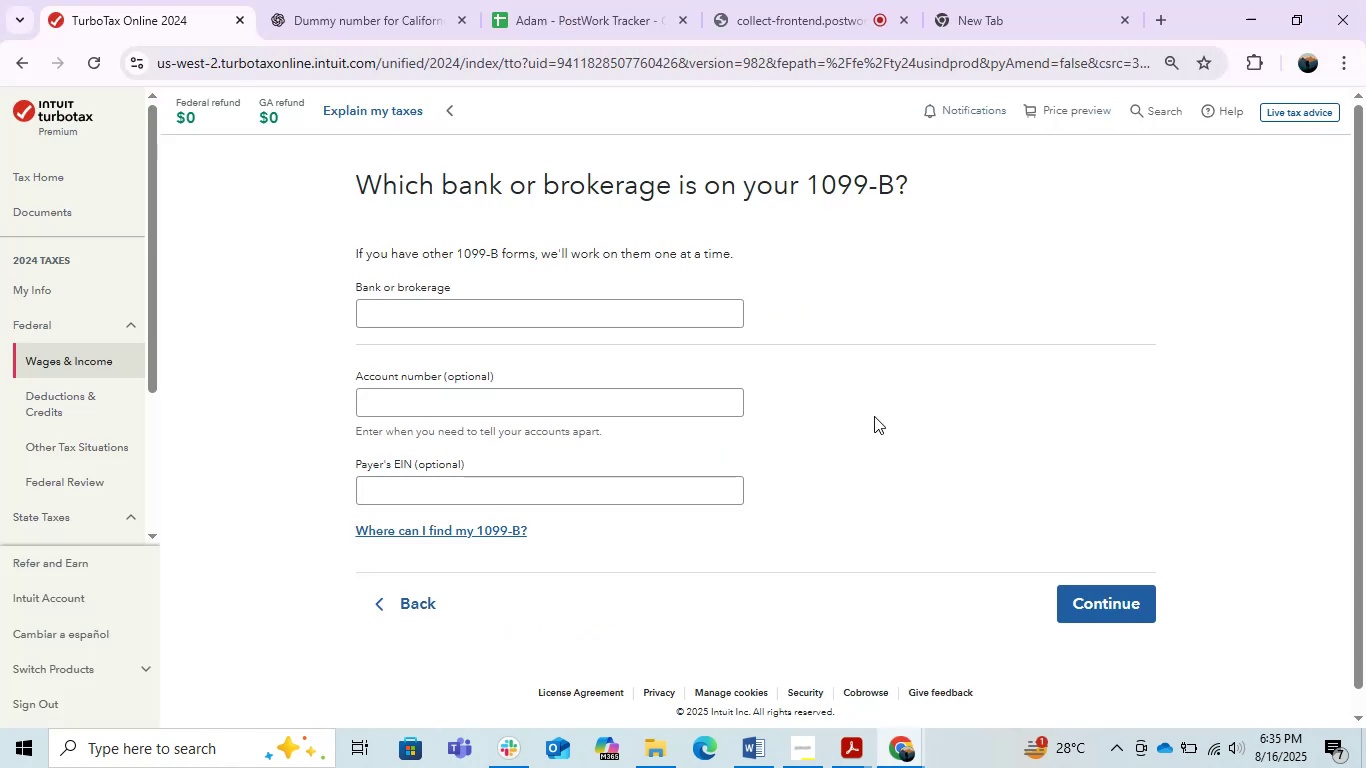 
key(Alt+Tab)
 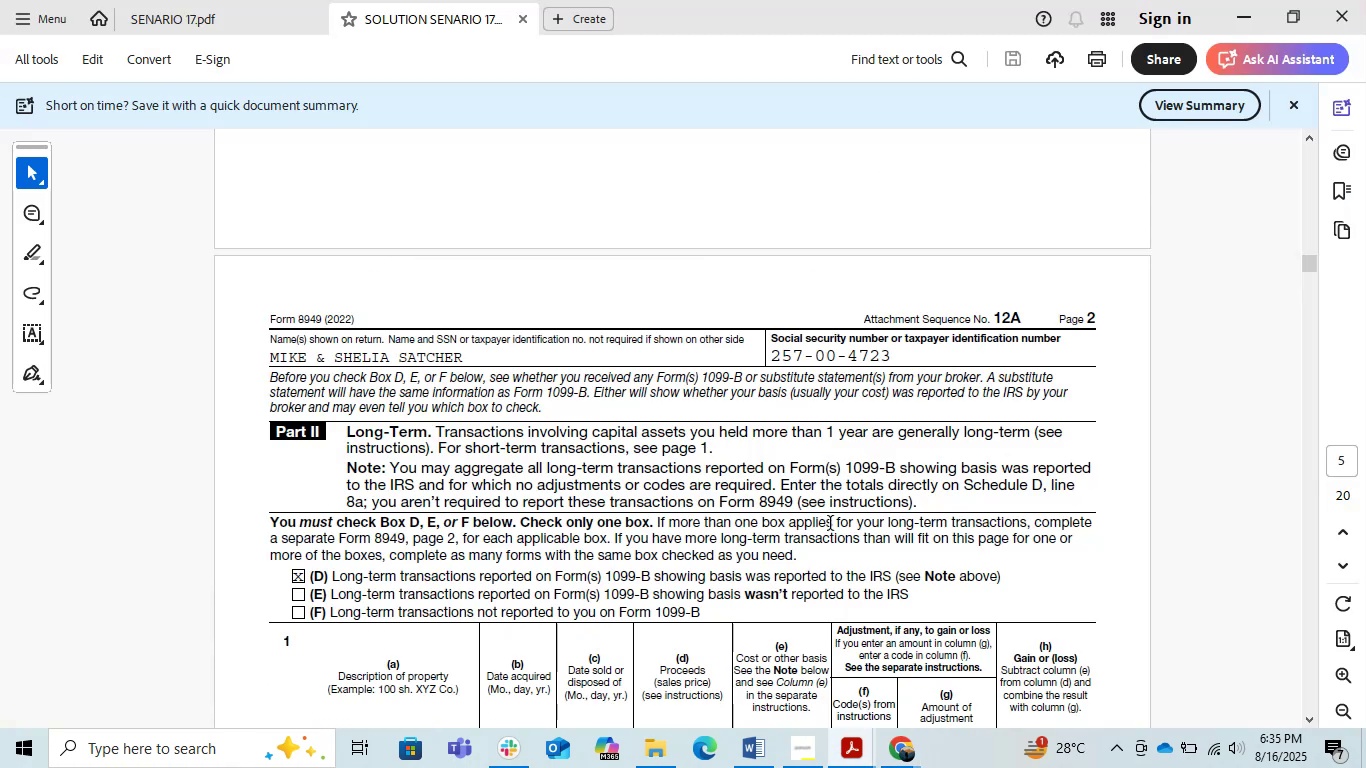 
scroll: coordinate [799, 528], scroll_direction: up, amount: 3.0
 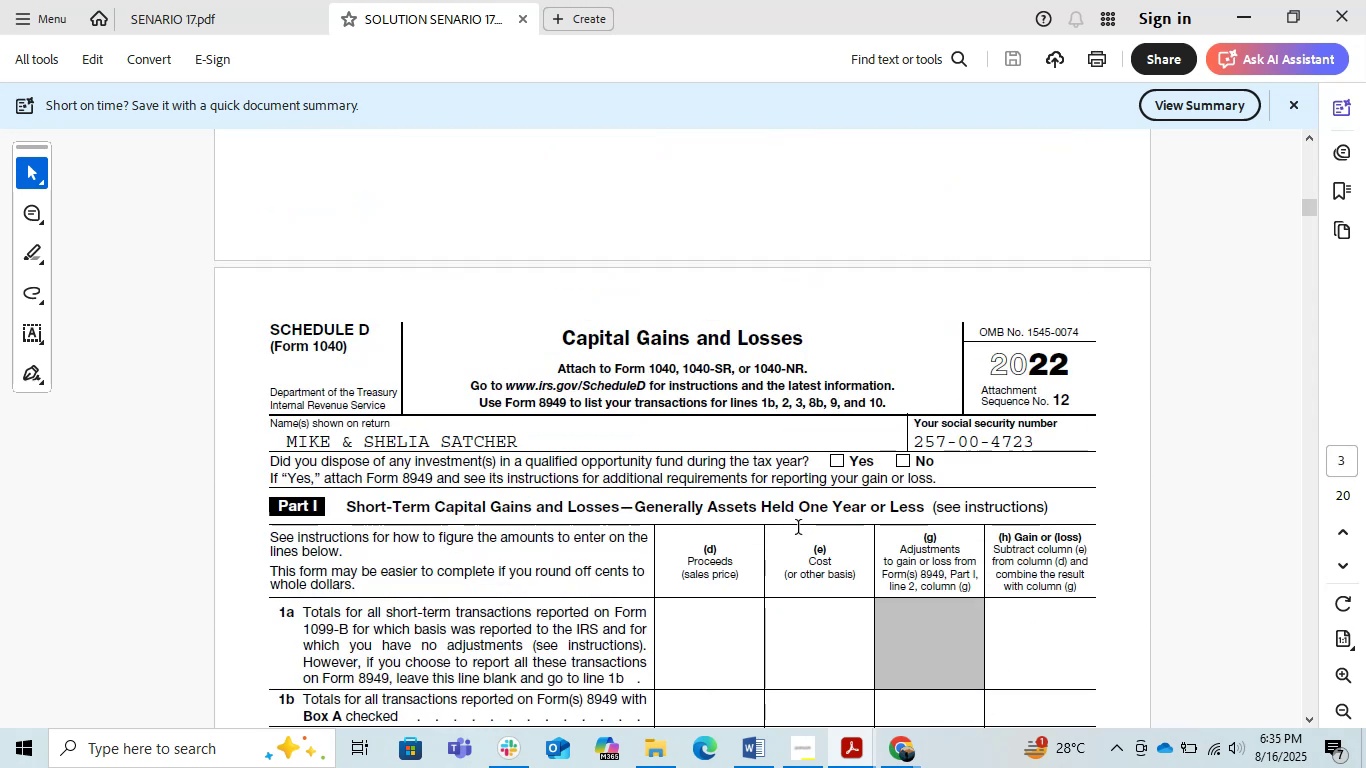 
wait(6.86)
 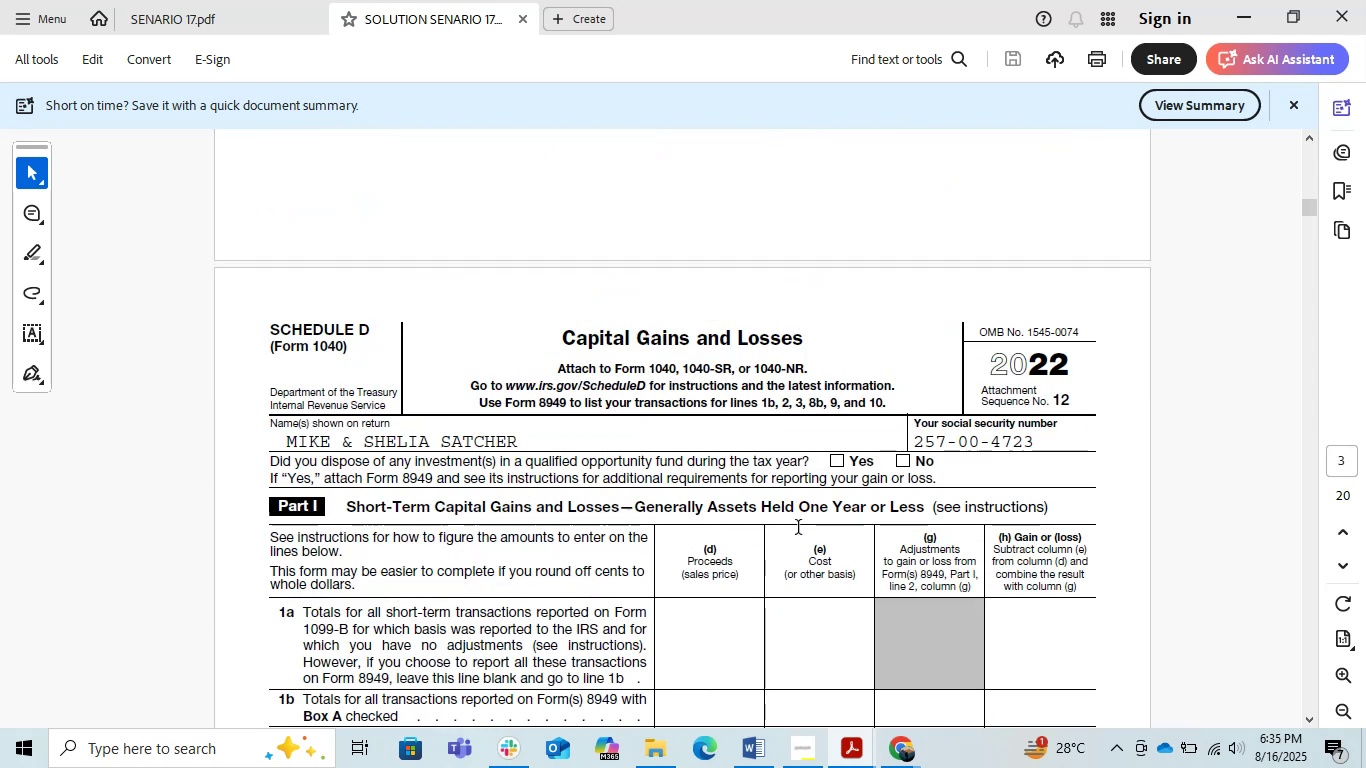 
scroll: coordinate [790, 527], scroll_direction: down, amount: 21.0
 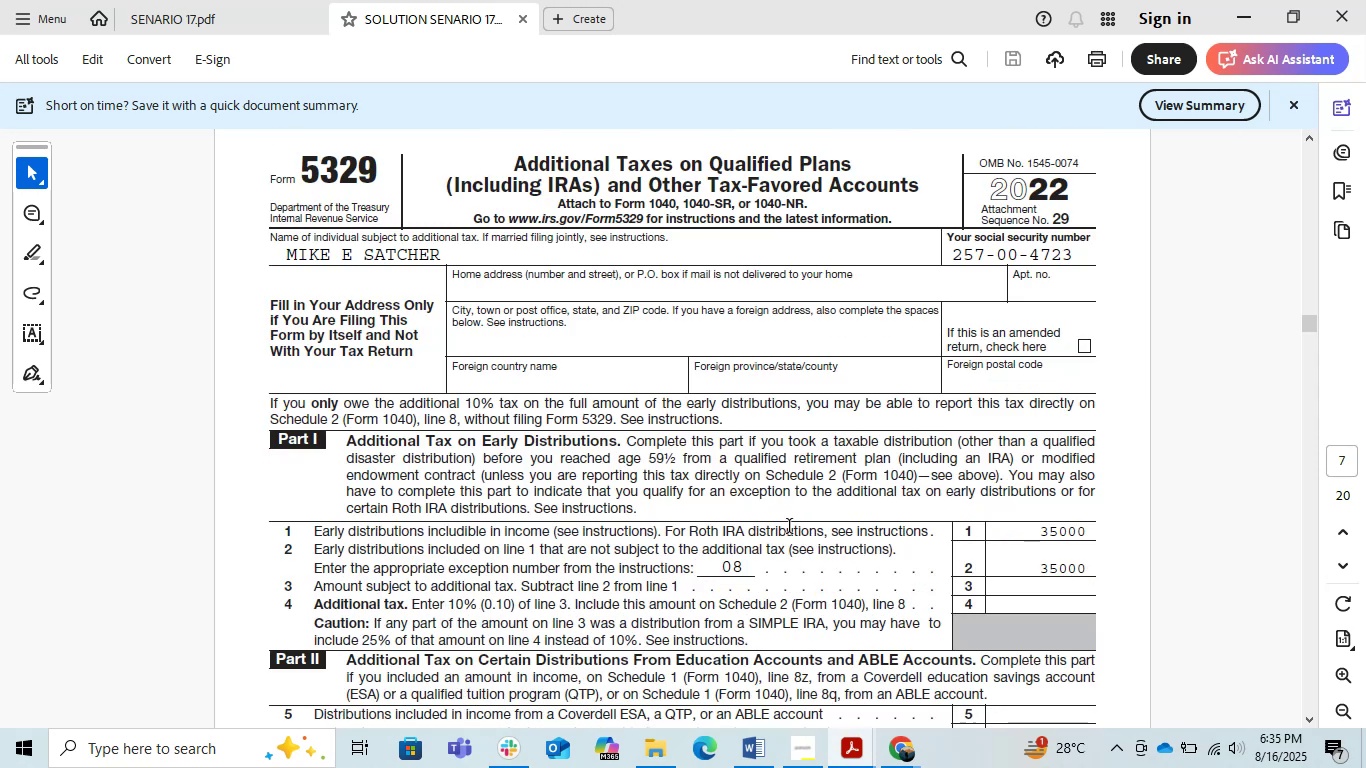 
key(Alt+Tab)
 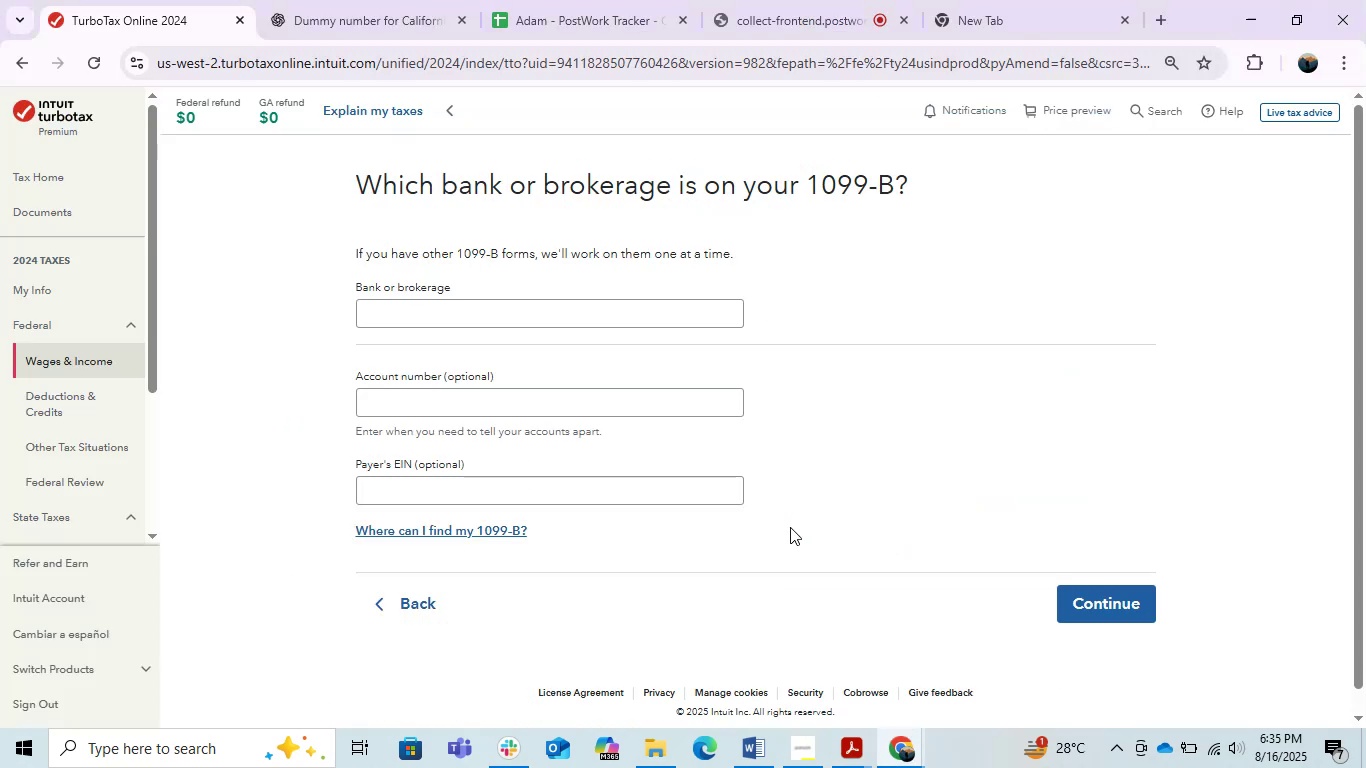 
key(PrintScreen)
 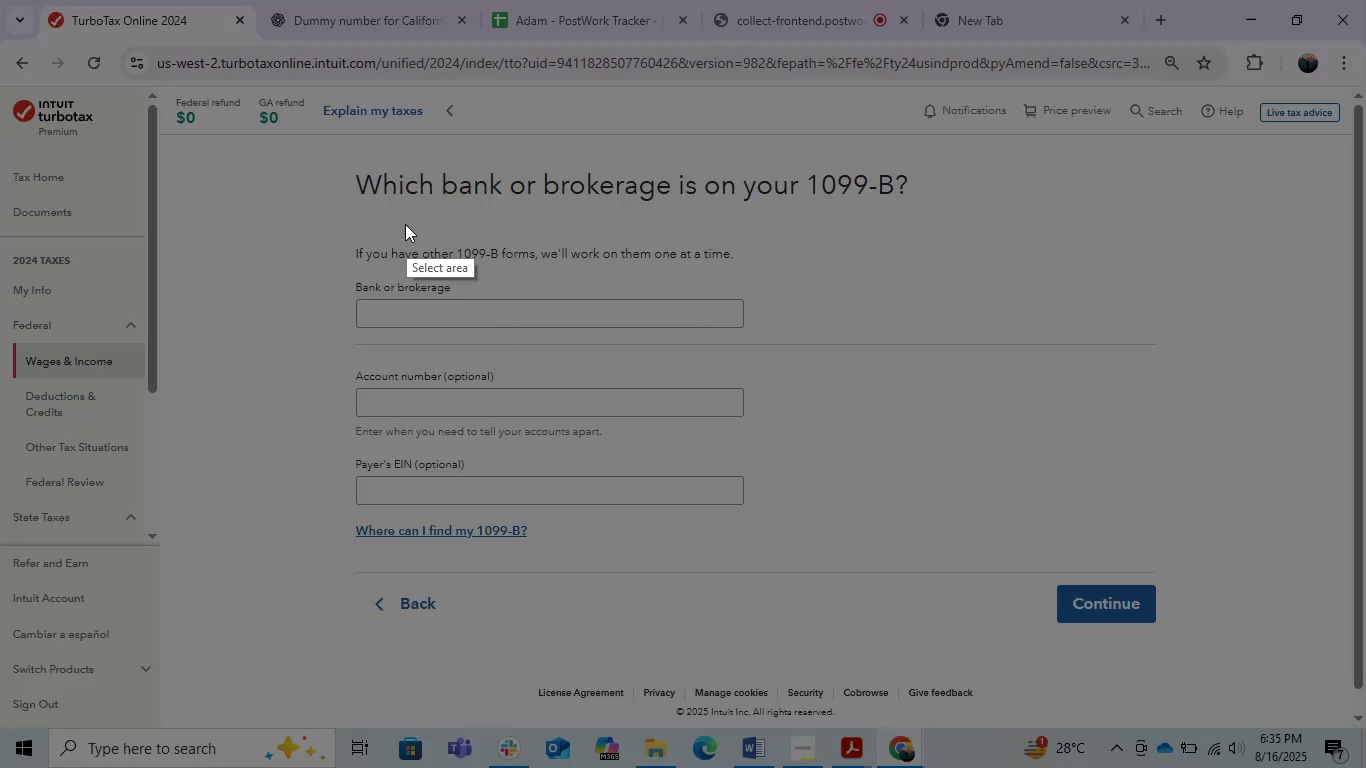 
left_click_drag(start_coordinate=[321, 155], to_coordinate=[1032, 564])
 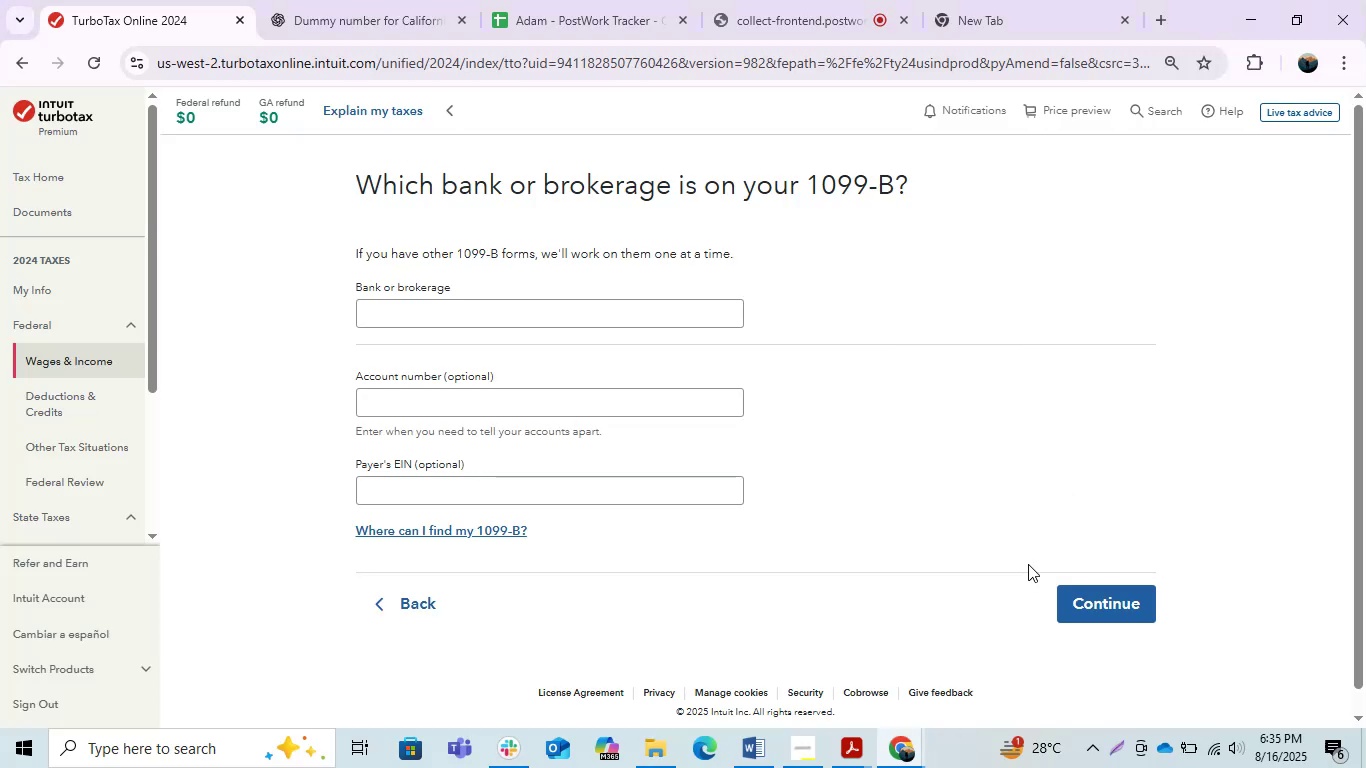 
key(Control+C)
 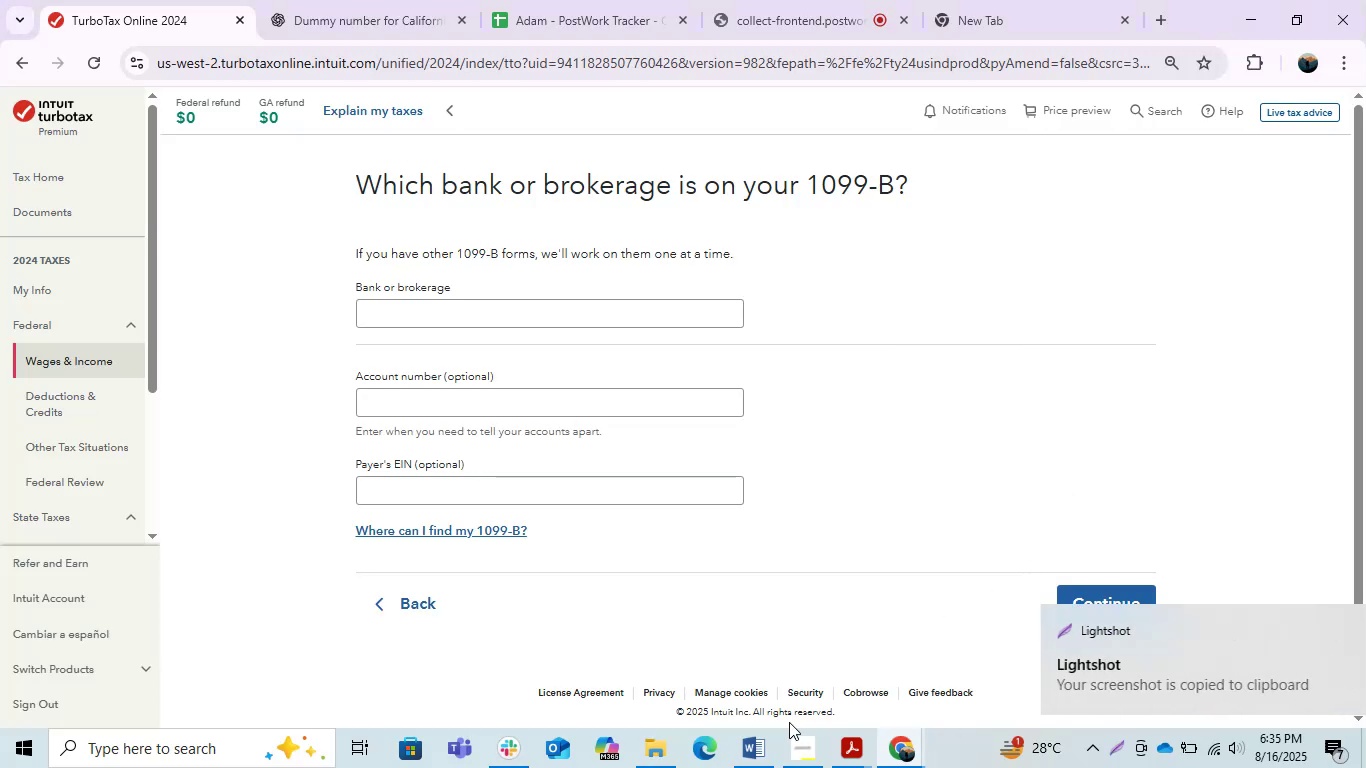 
left_click([741, 745])
 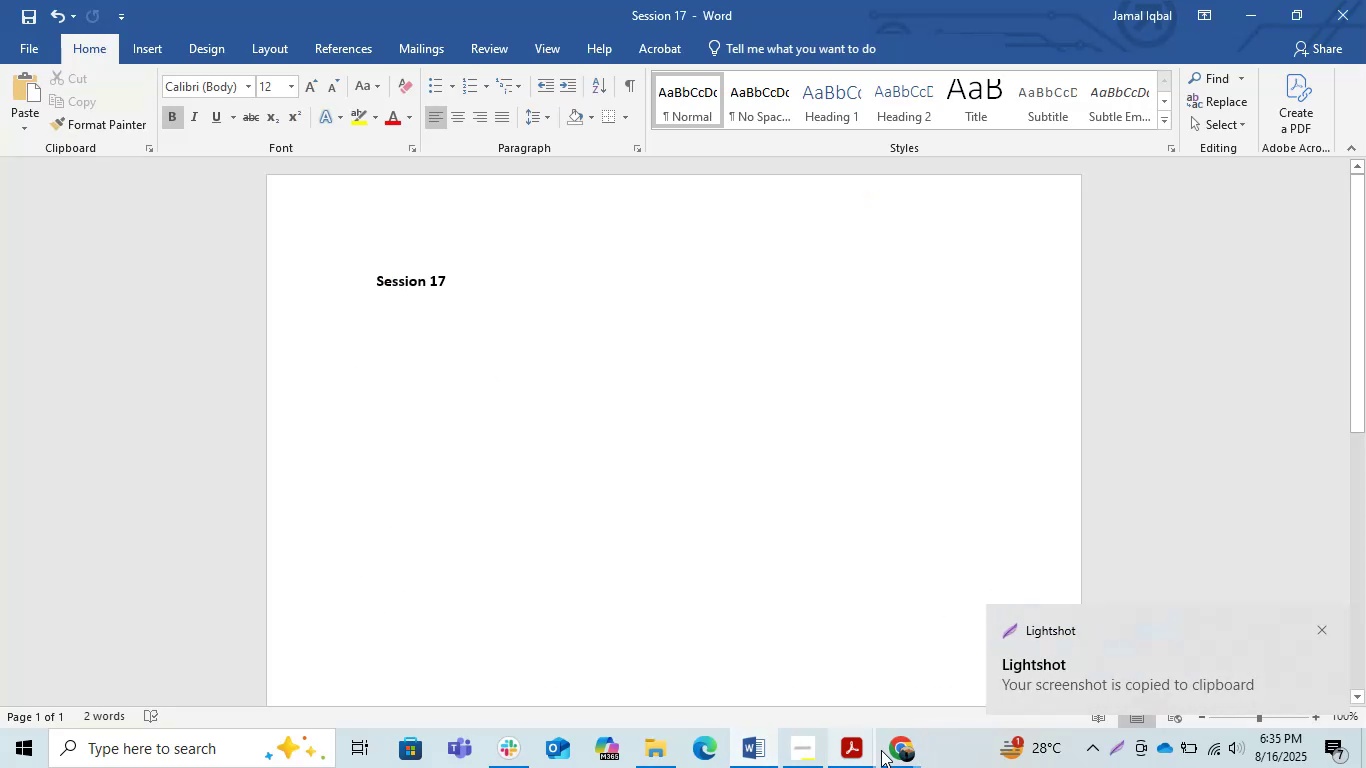 
left_click([910, 751])
 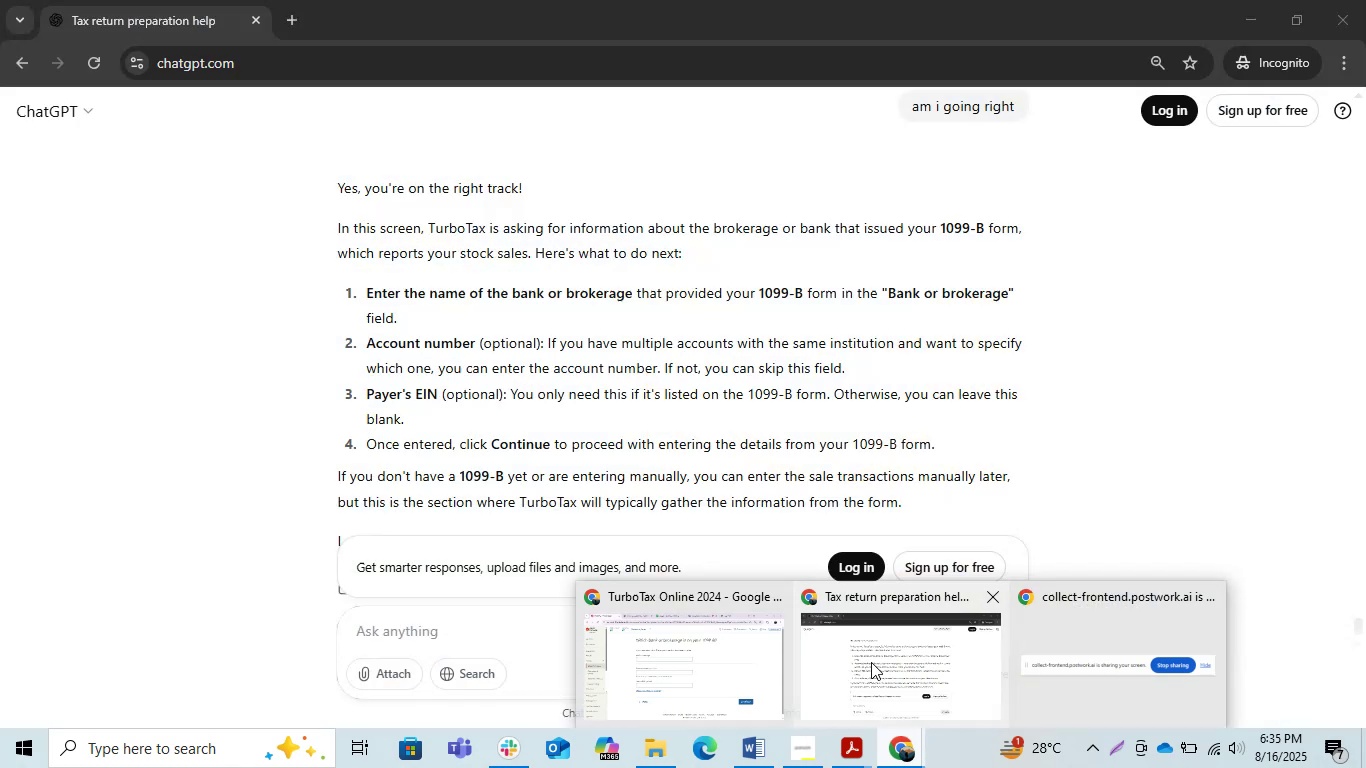 
key(Control+V)
 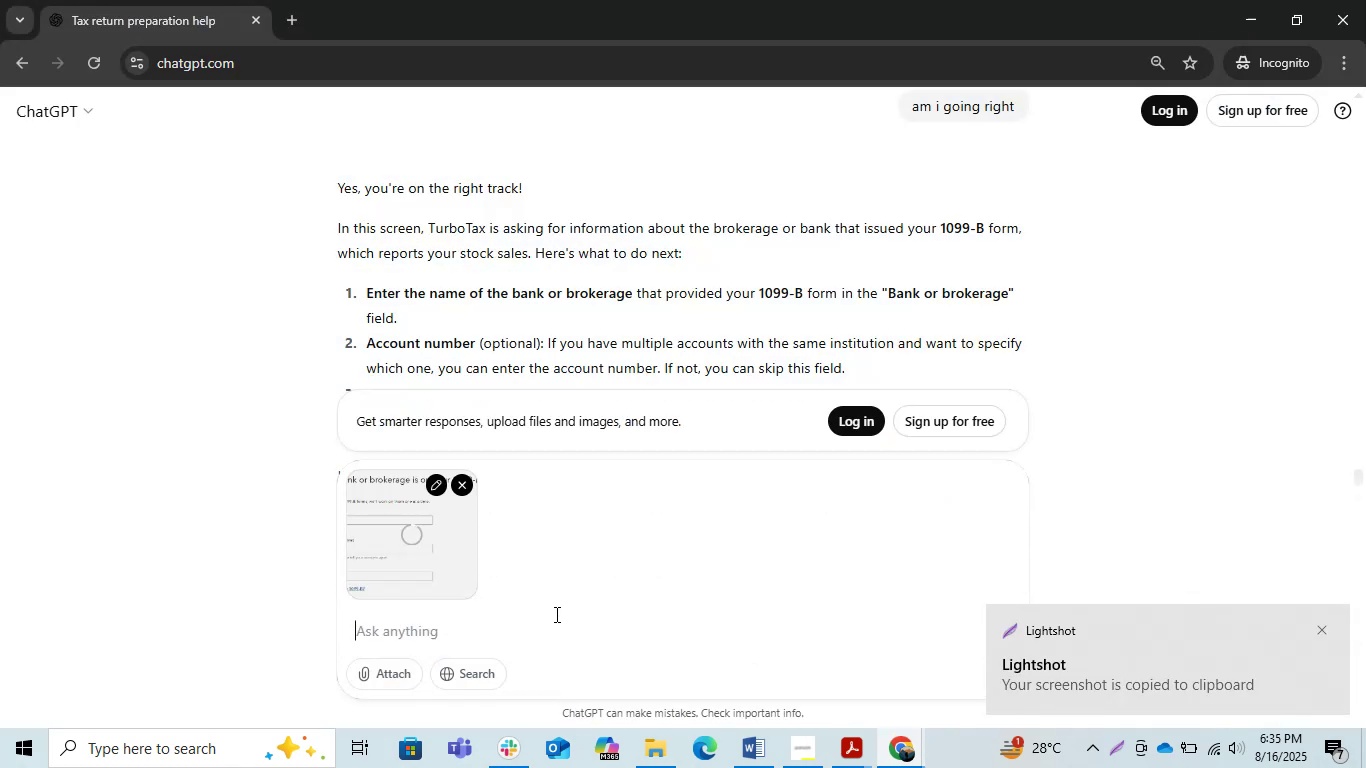 
type(please create dummy info )
 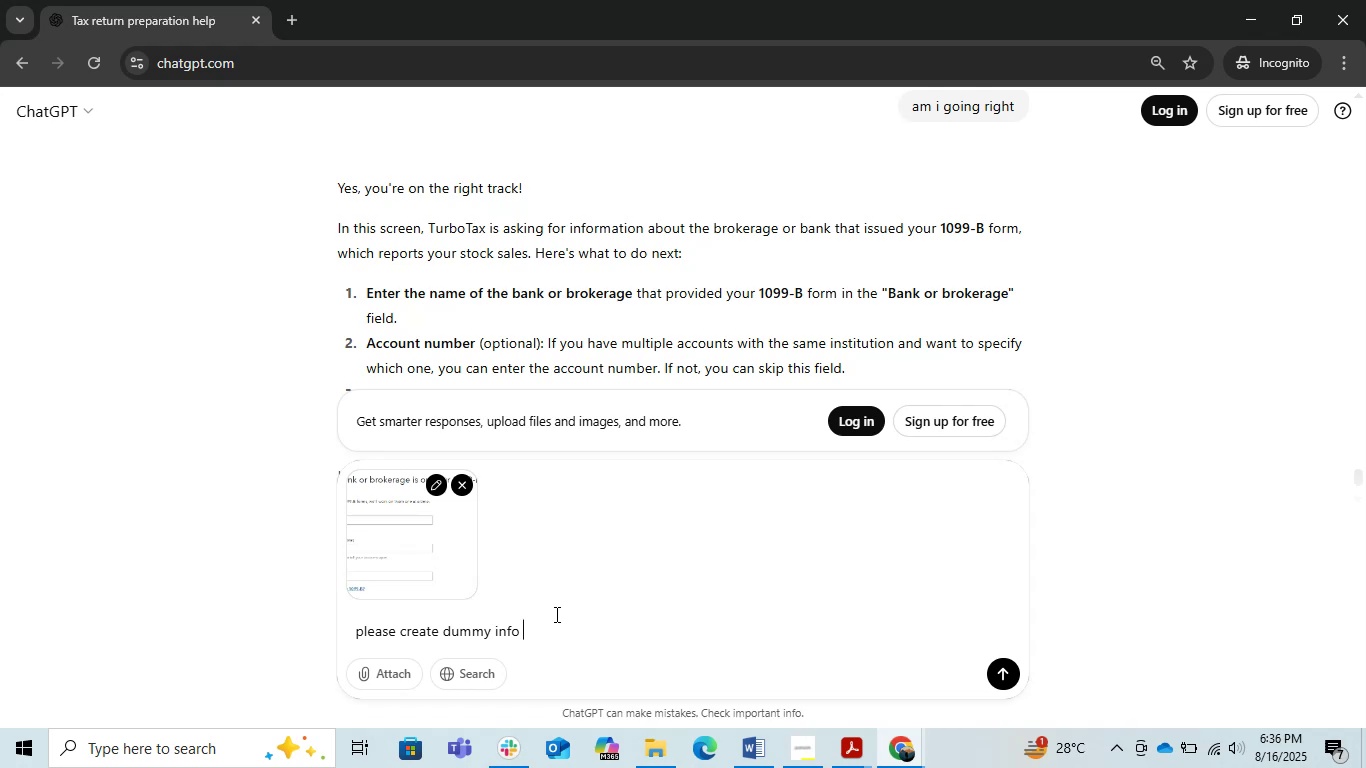 
type(which is necessery if not available in datai provide you)
 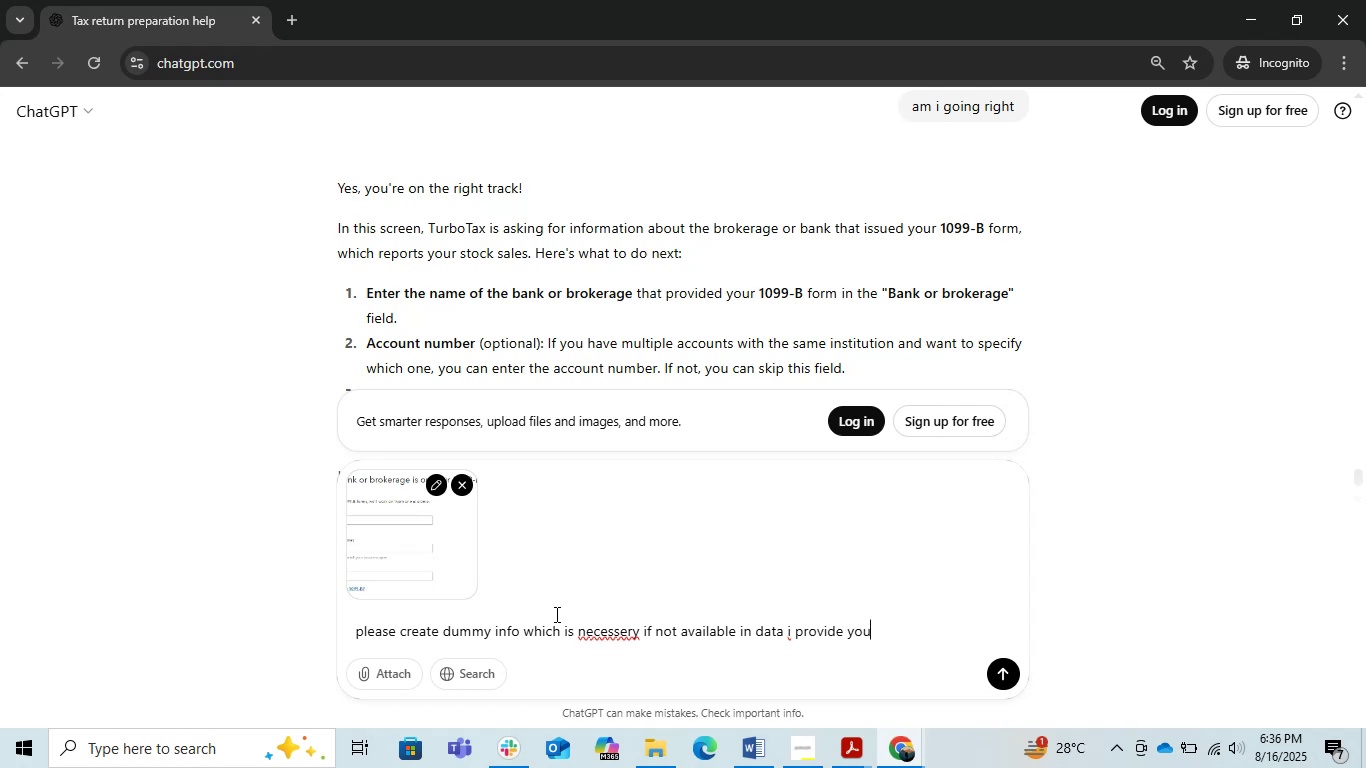 
key(Enter)
 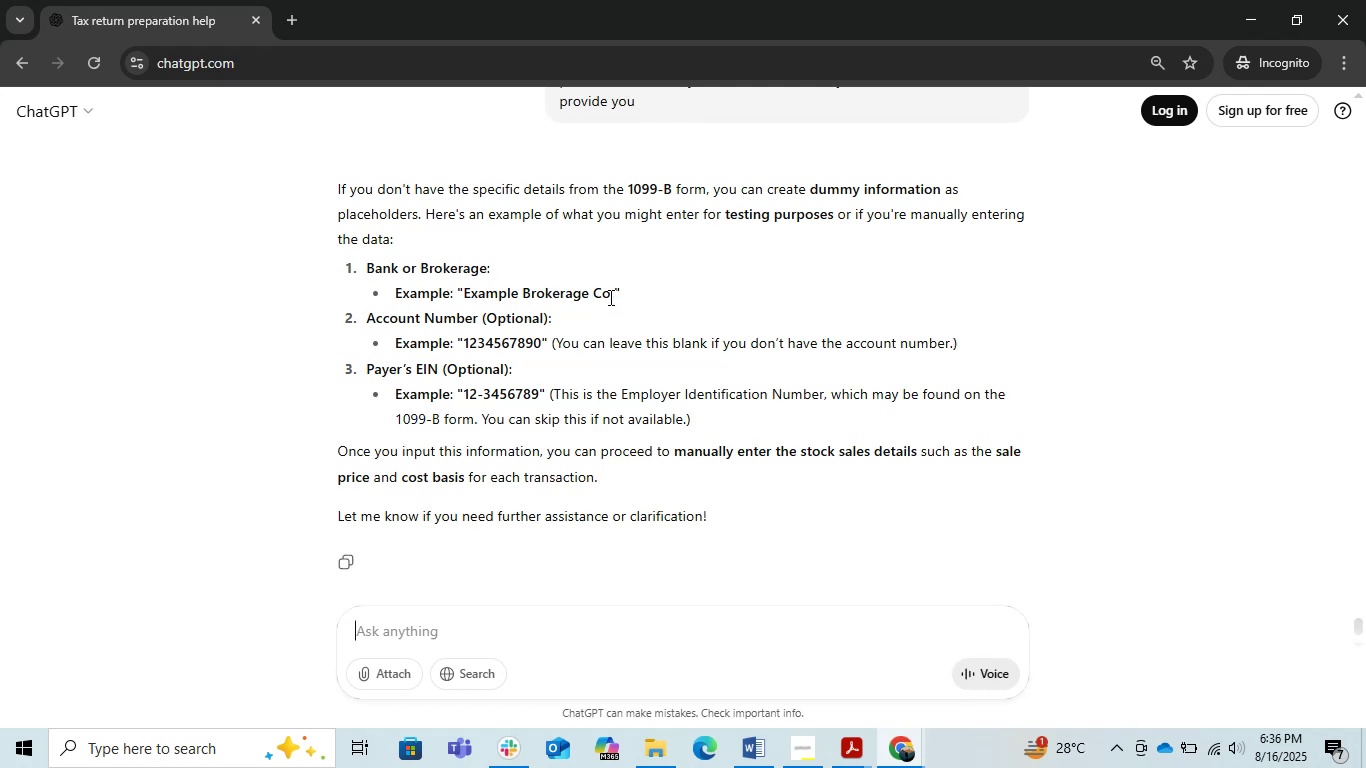 
wait(18.56)
 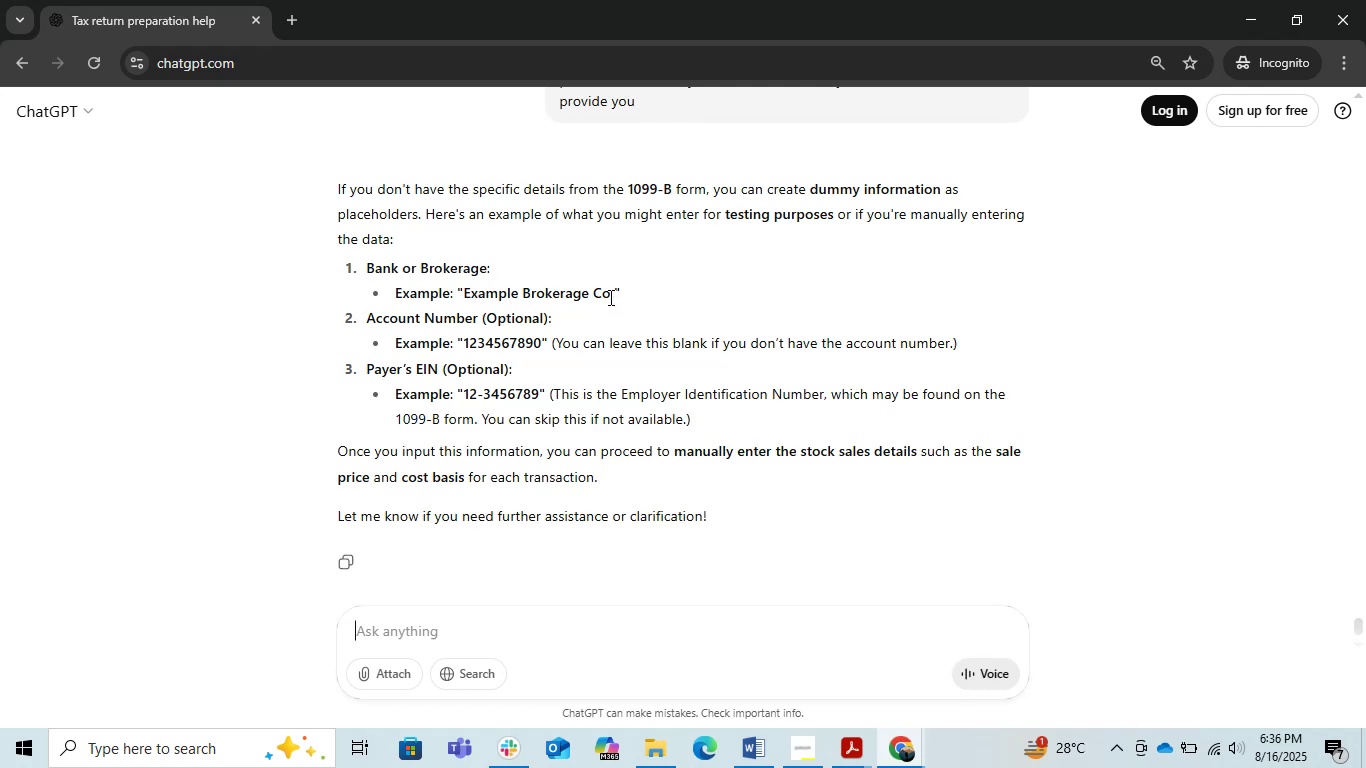 
left_click_drag(start_coordinate=[607, 294], to_coordinate=[528, 294])
 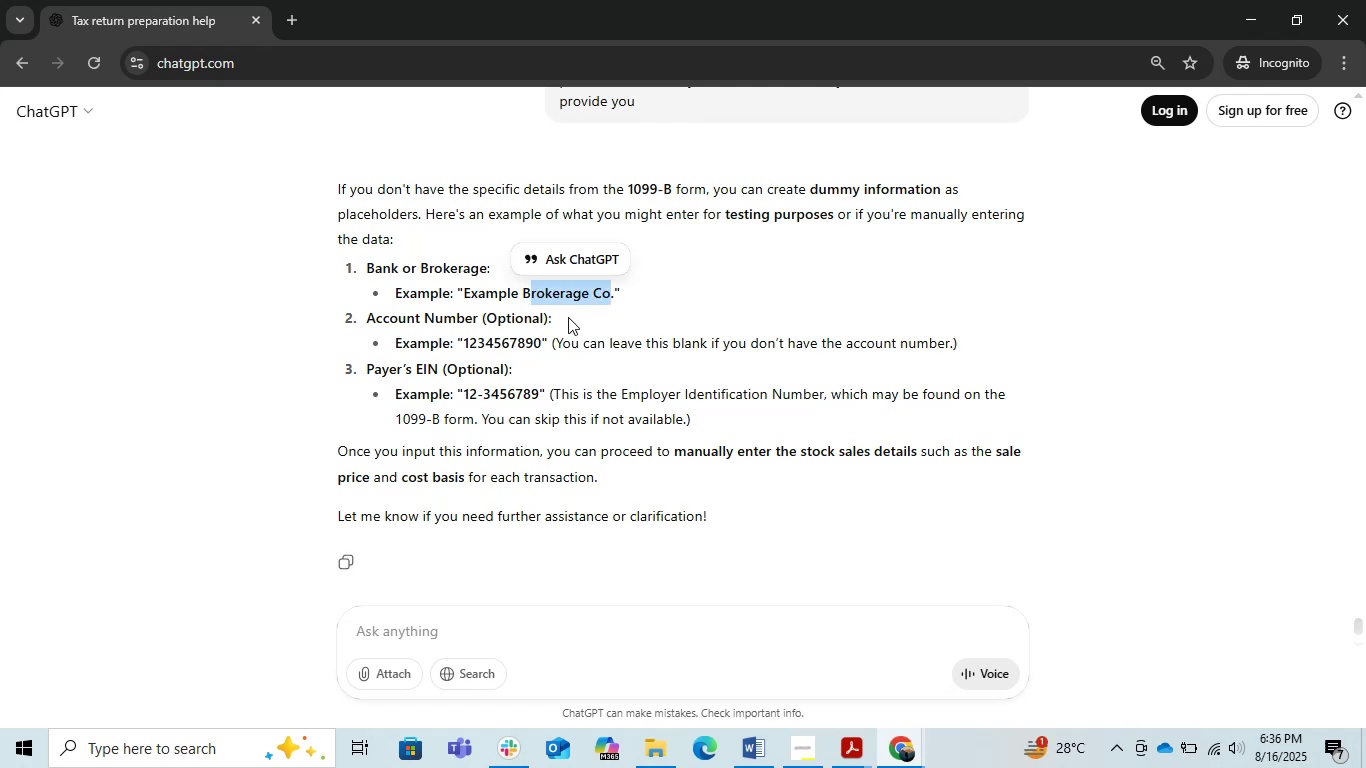 
hold_key(key=ControlLeft, duration=0.77)
 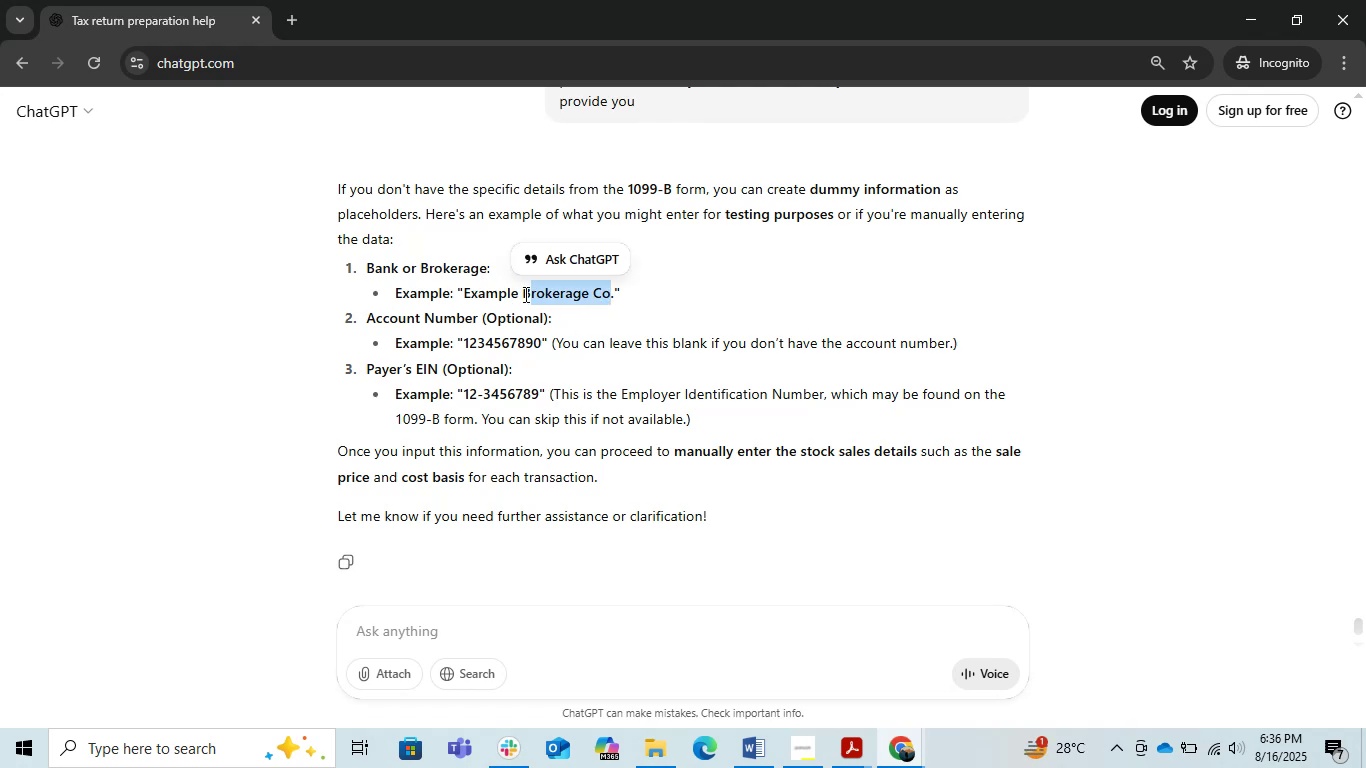 
left_click_drag(start_coordinate=[524, 294], to_coordinate=[615, 302])
 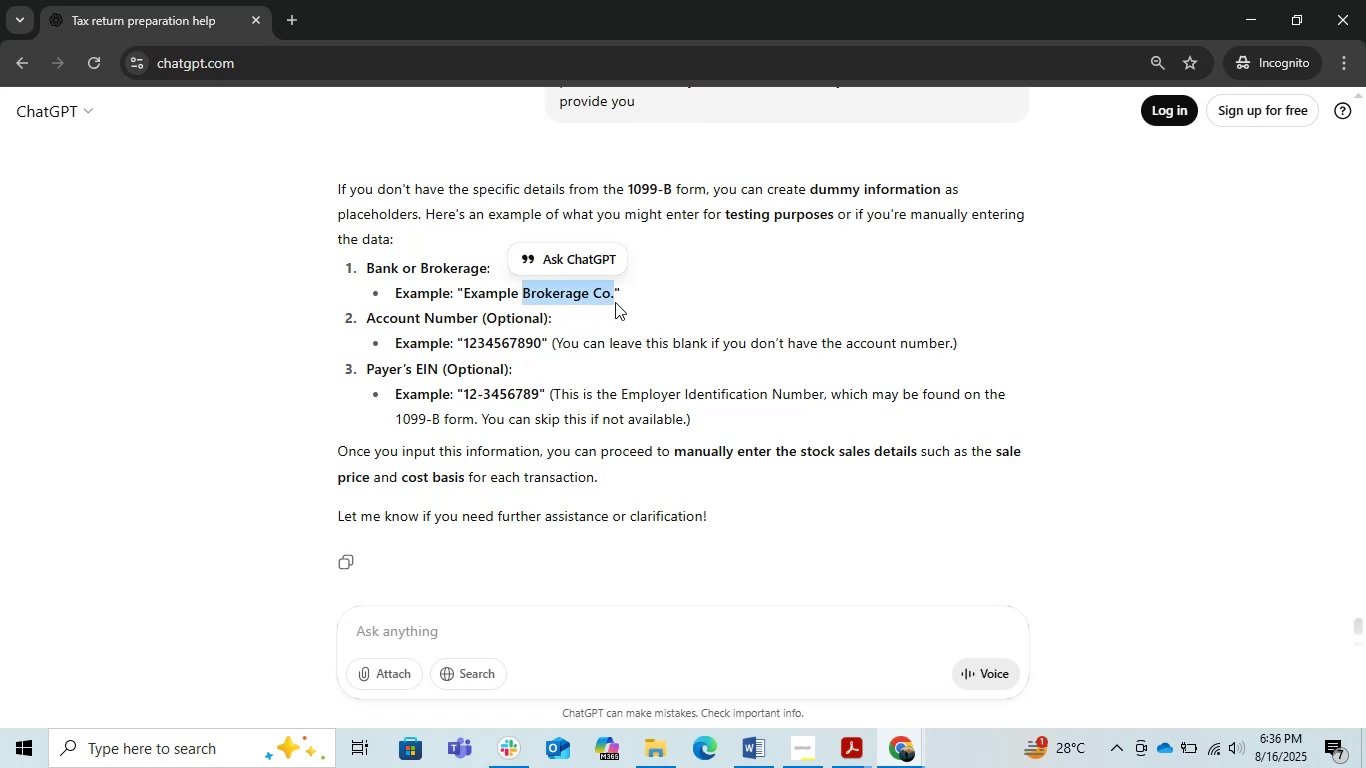 
key(Control+C)
 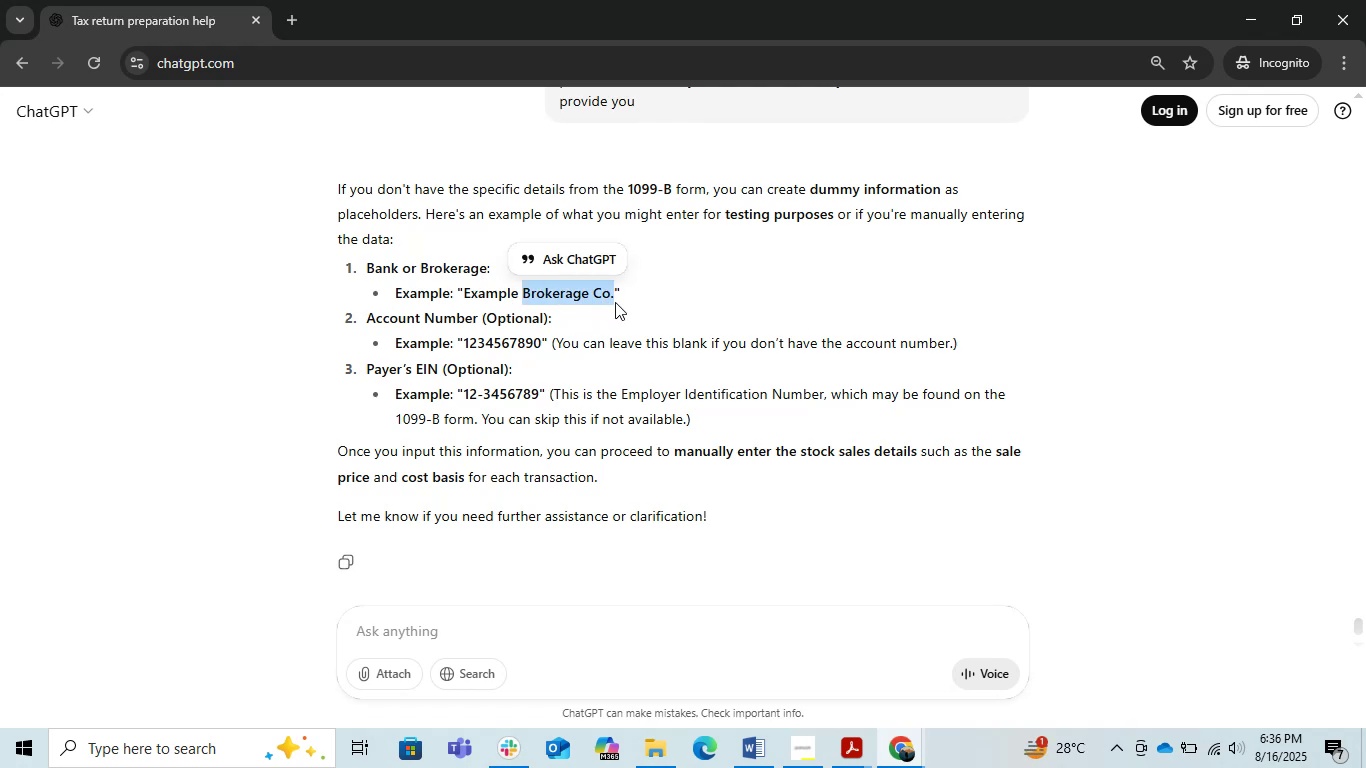 
key(Alt+AltLeft)
 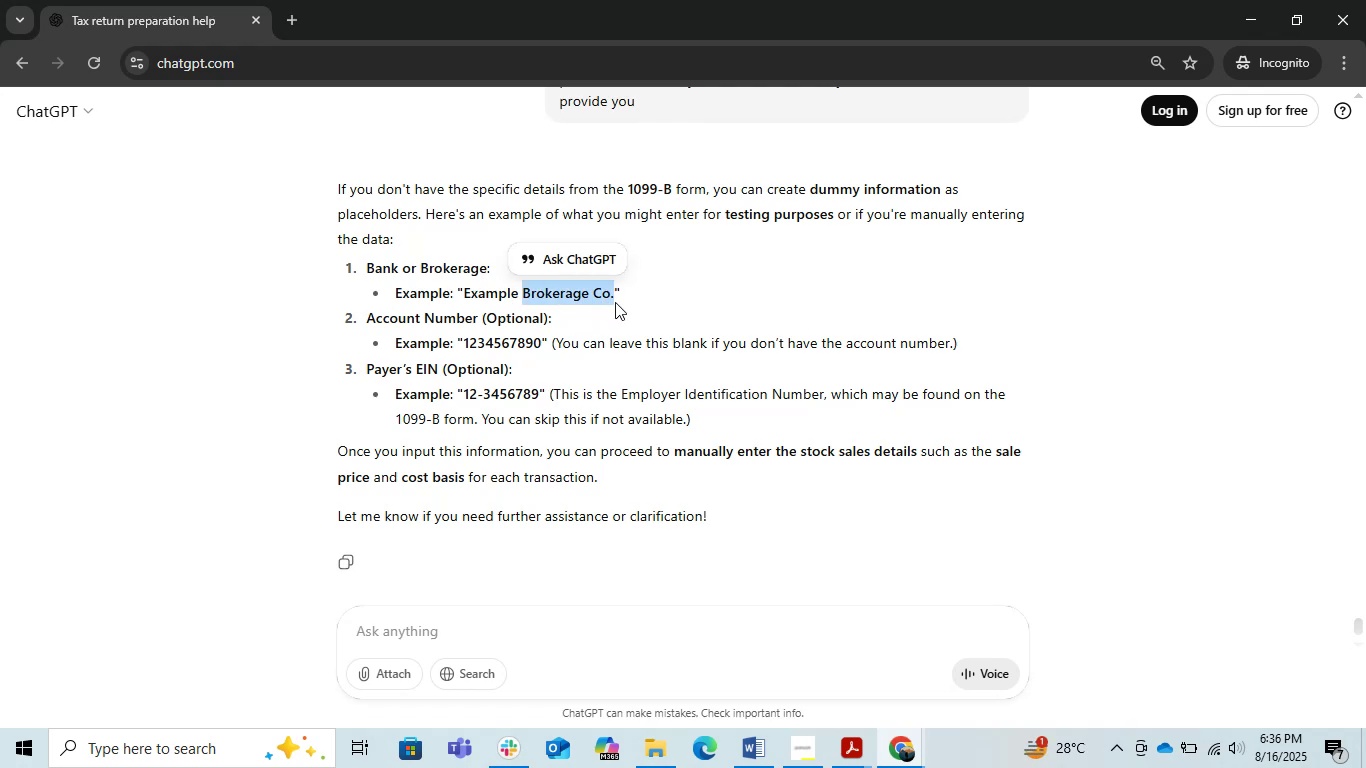 
key(Alt+Tab)
 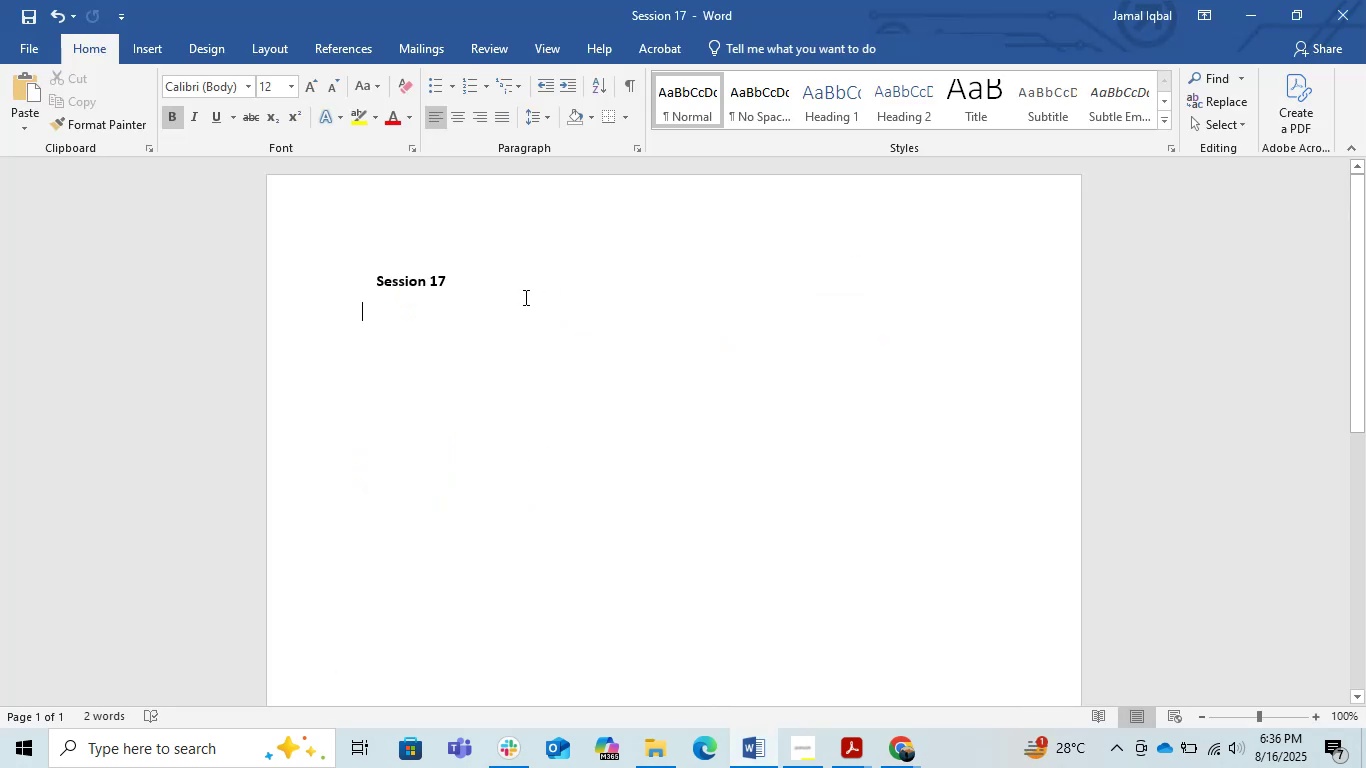 
key(Alt+AltLeft)
 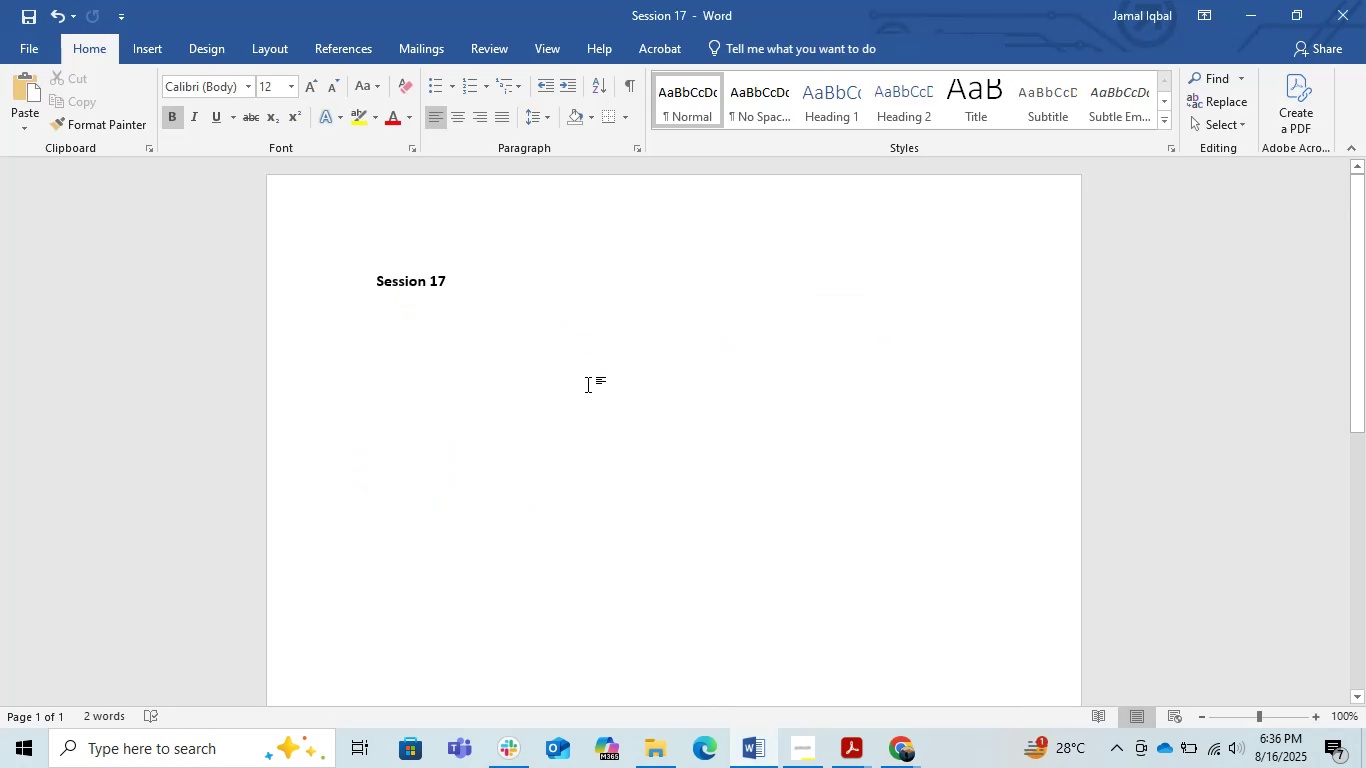 
key(Alt+Tab)
 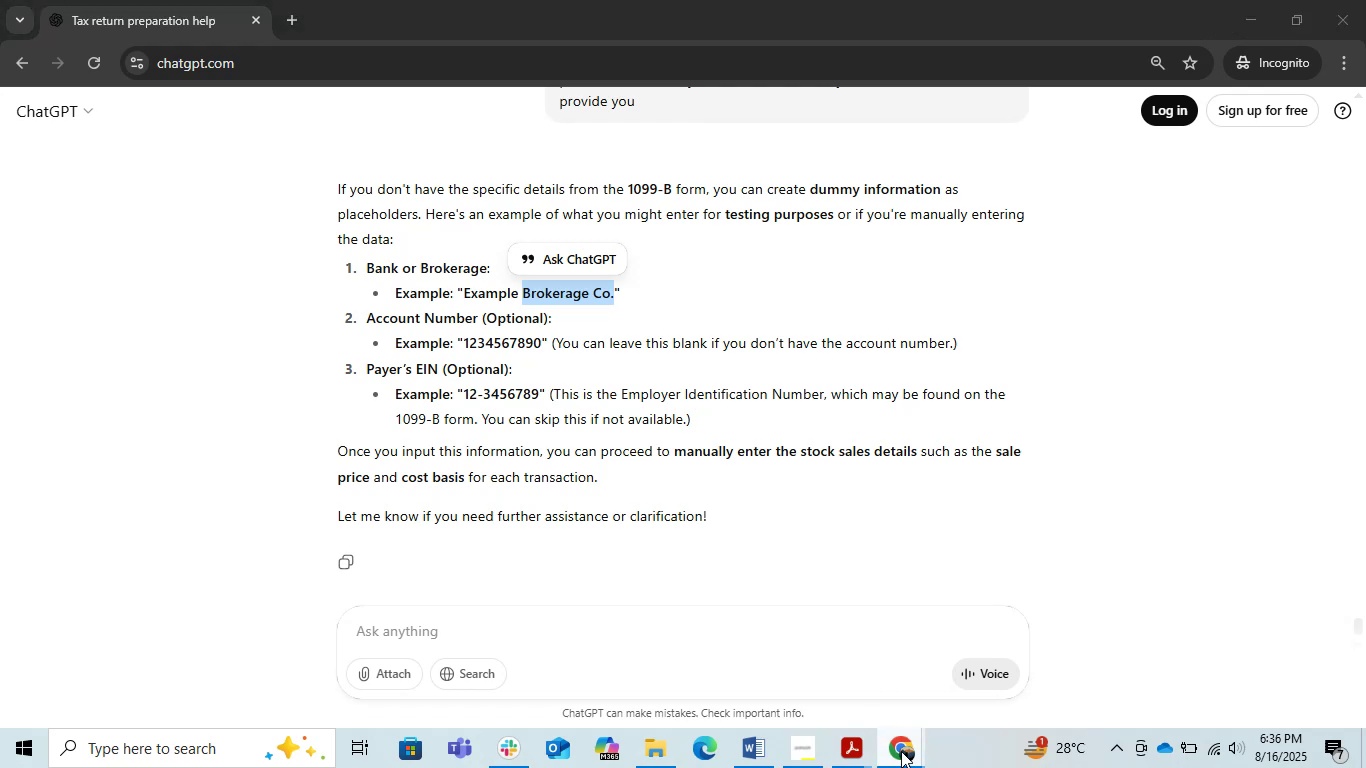 
left_click([665, 676])
 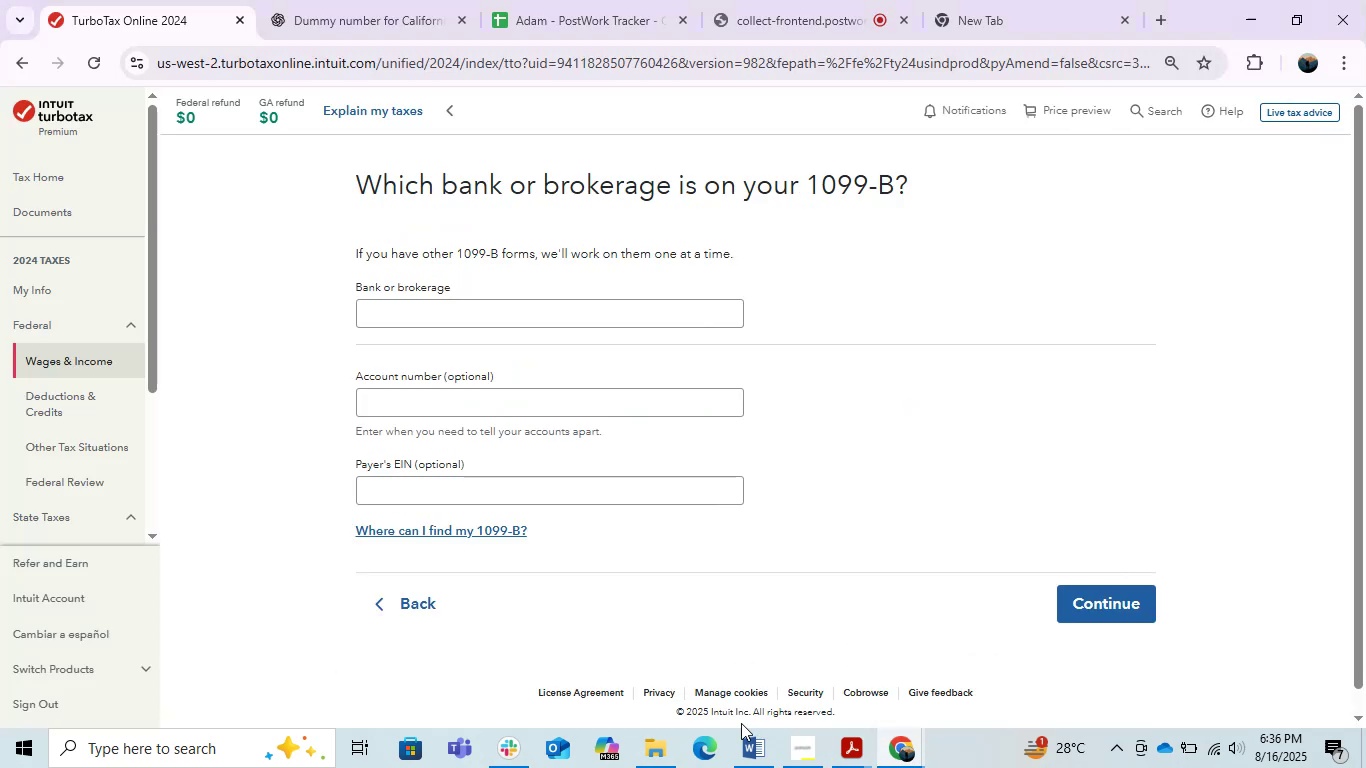 
left_click([746, 741])
 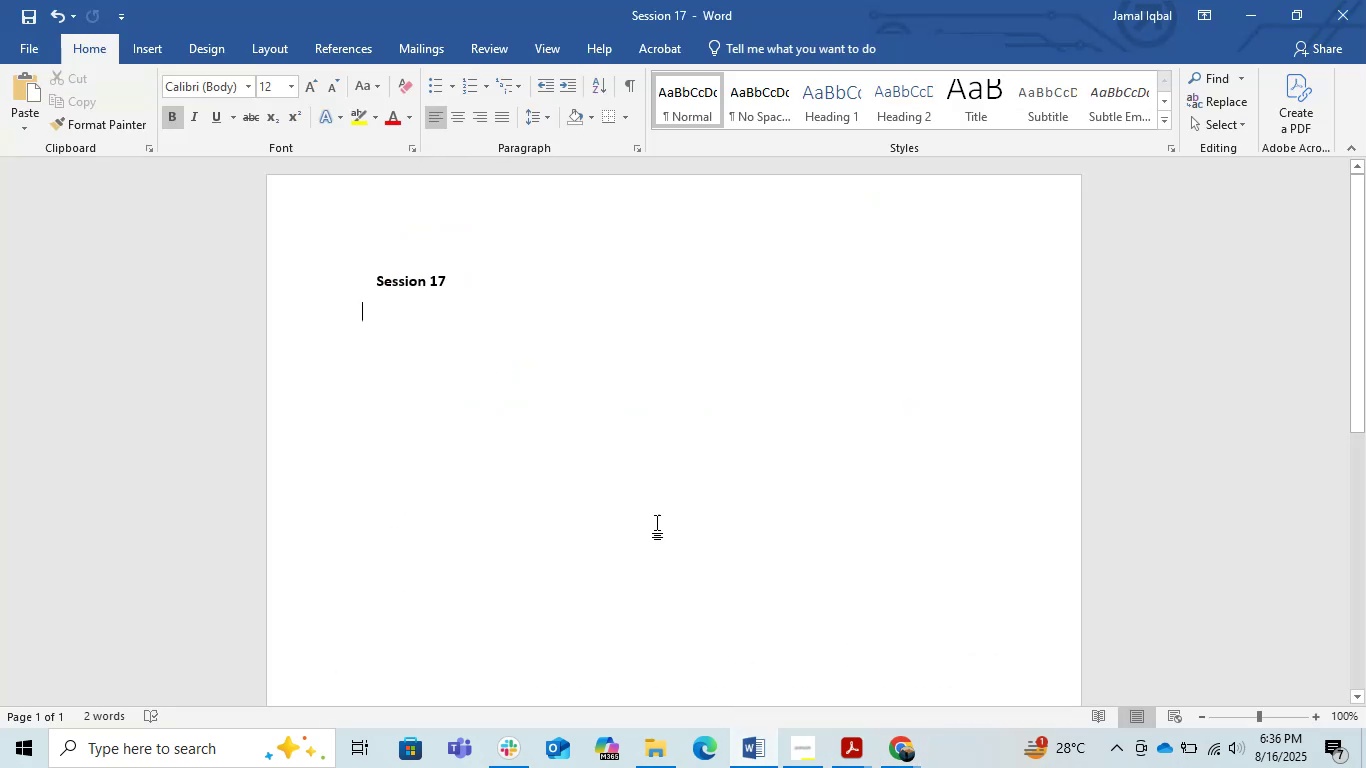 
hold_key(key=ControlLeft, duration=0.79)
 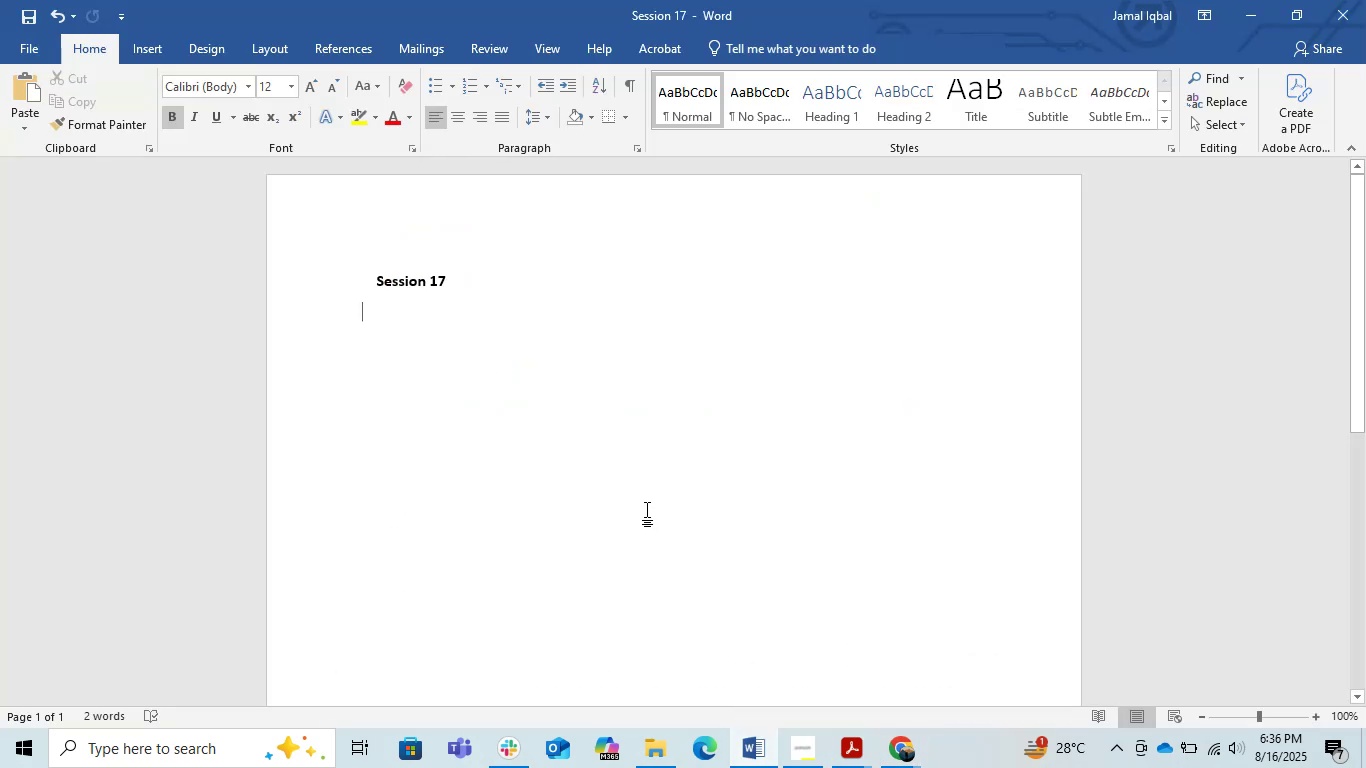 
key(Alt+AltLeft)
 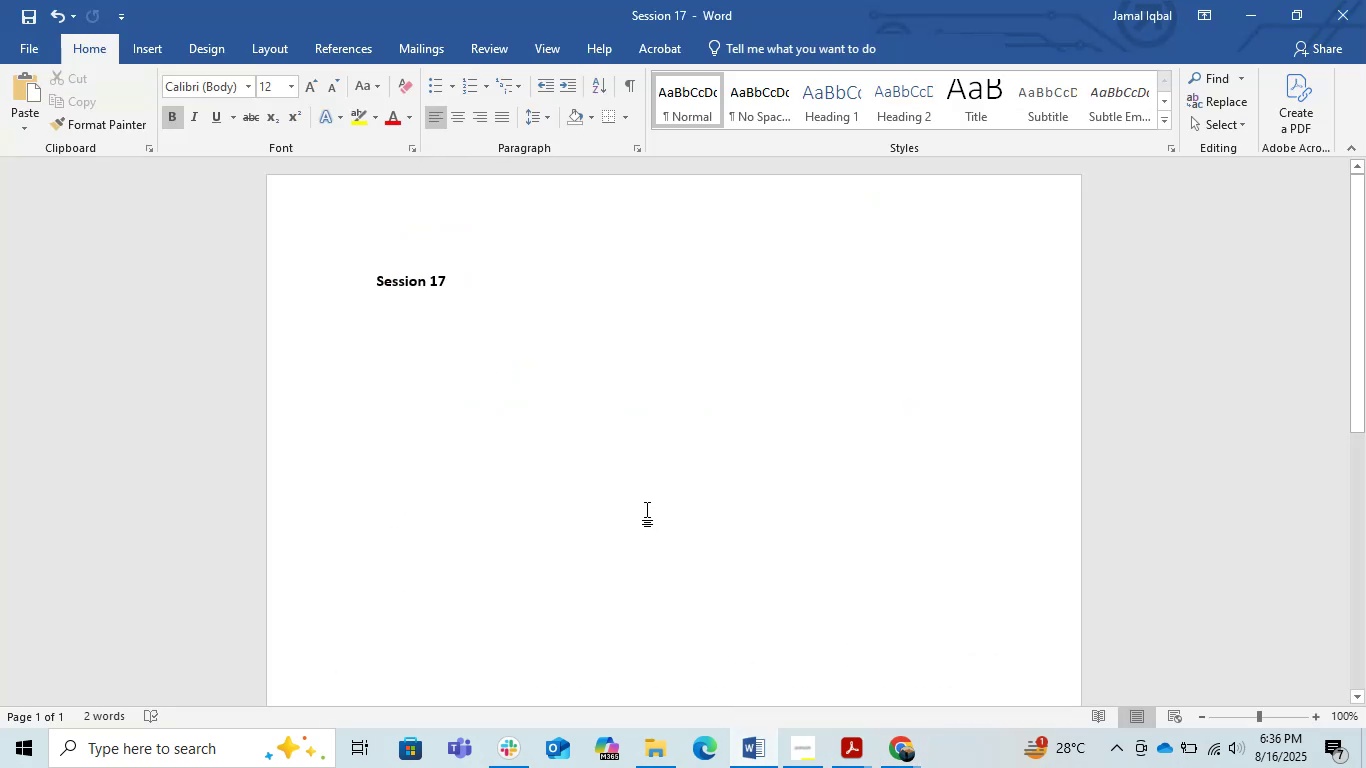 
key(Alt+Tab)
 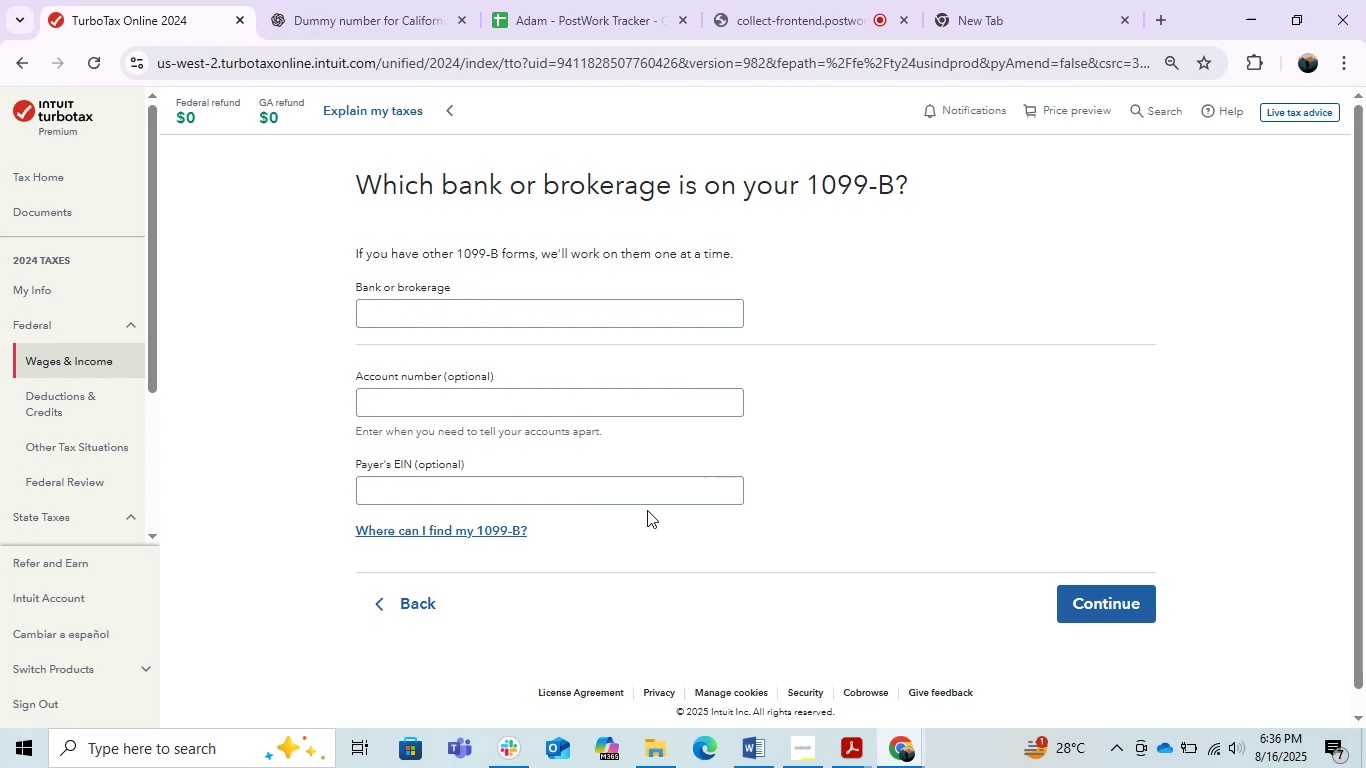 
wait(7.27)
 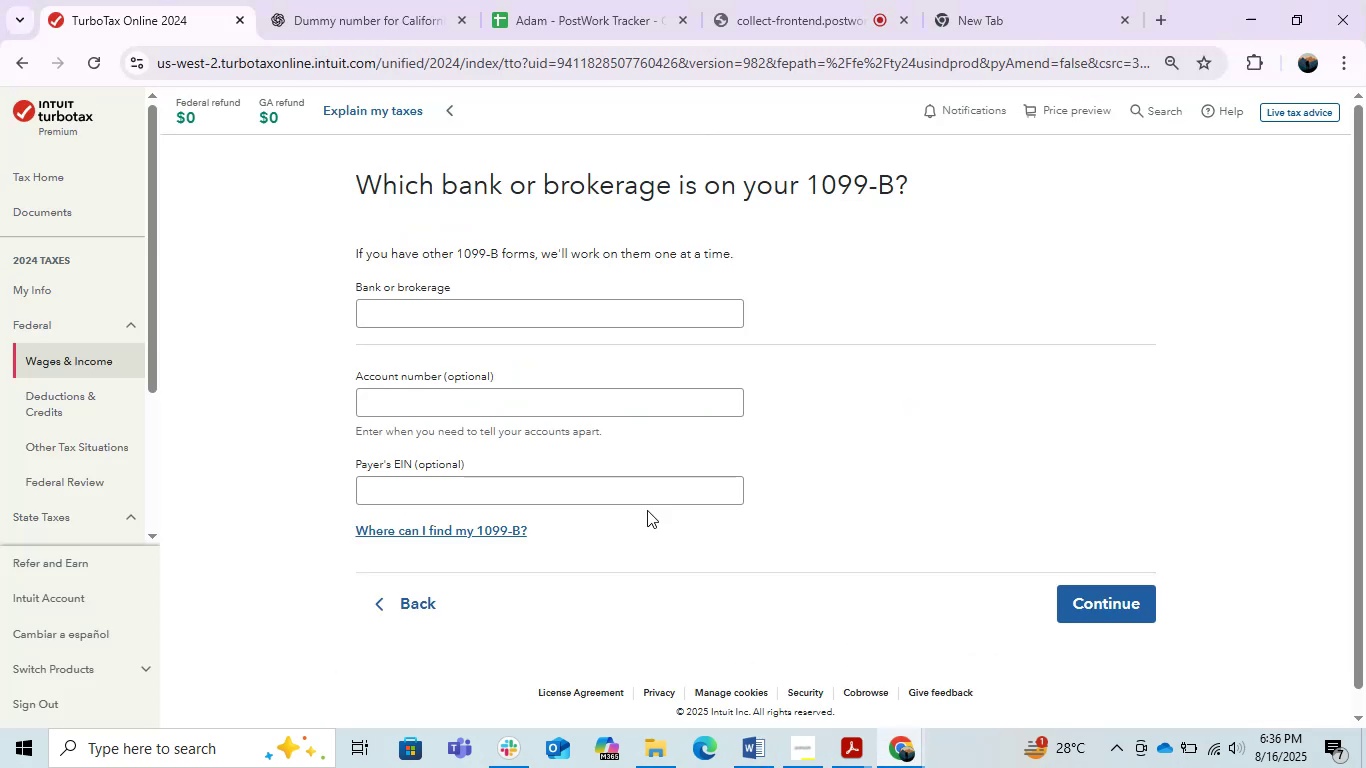 
left_click([489, 294])
 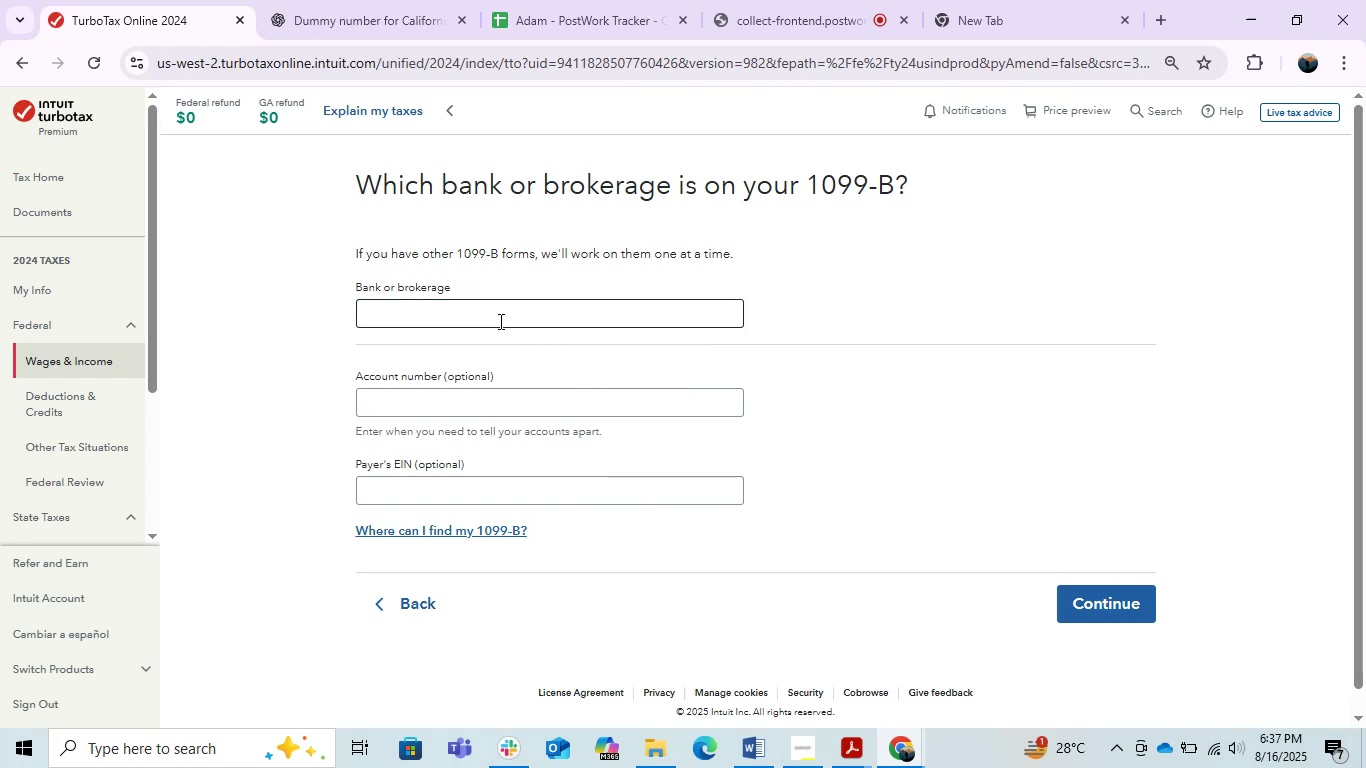 
left_click([492, 309])
 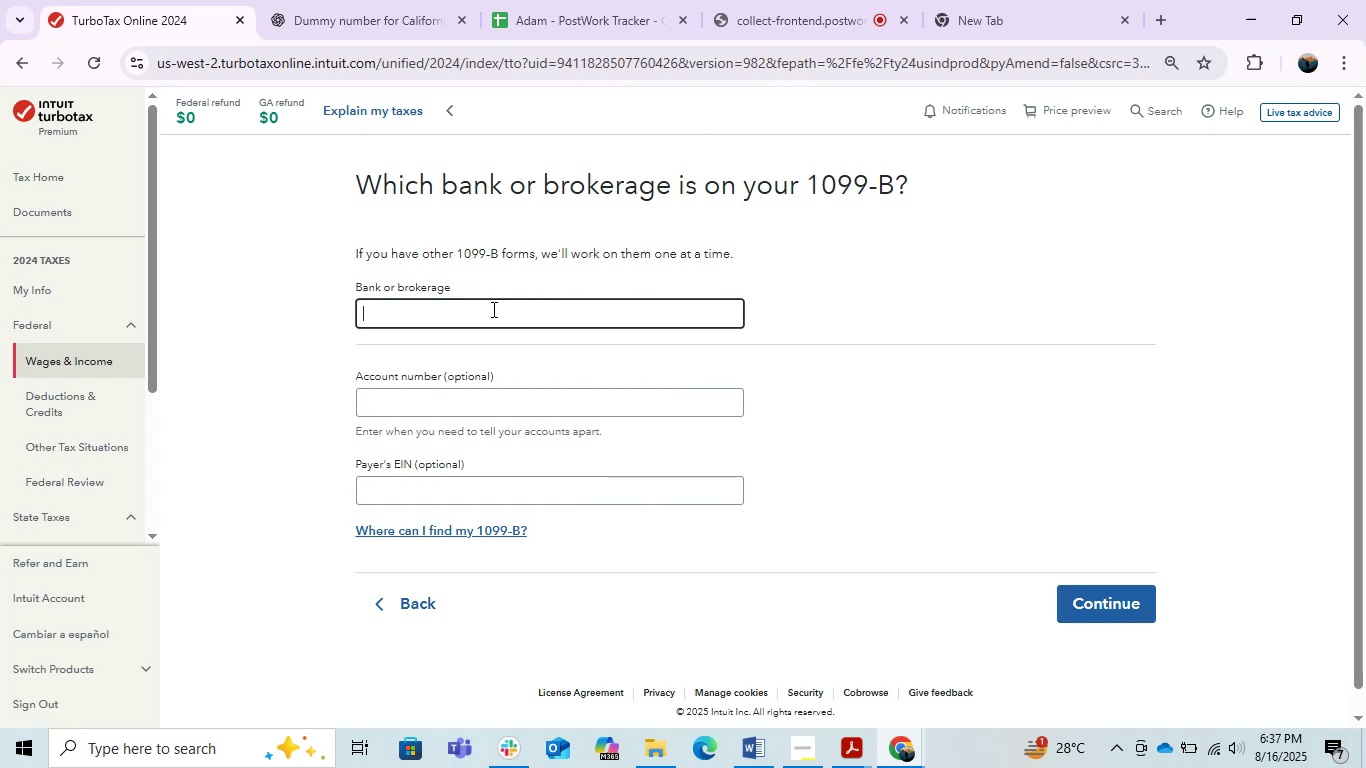 
key(Control+V)
 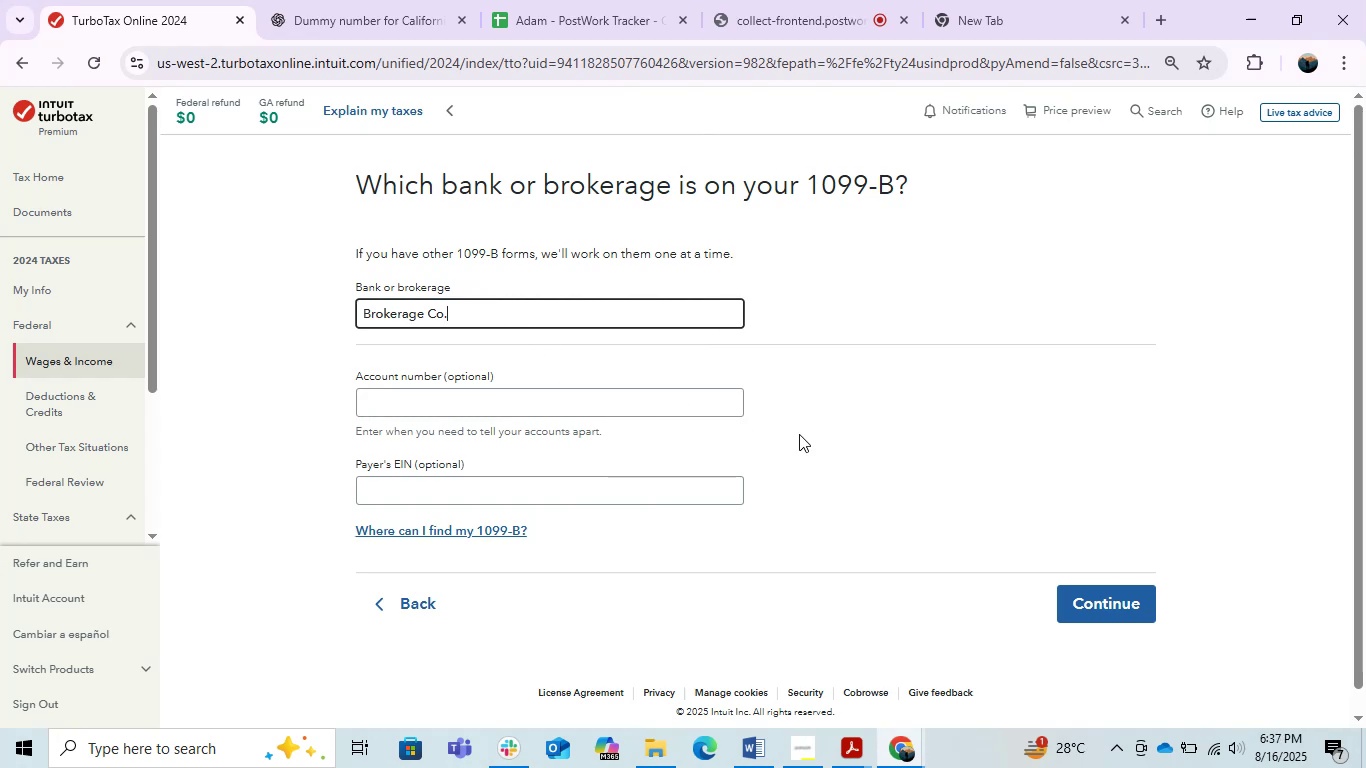 
left_click([801, 430])
 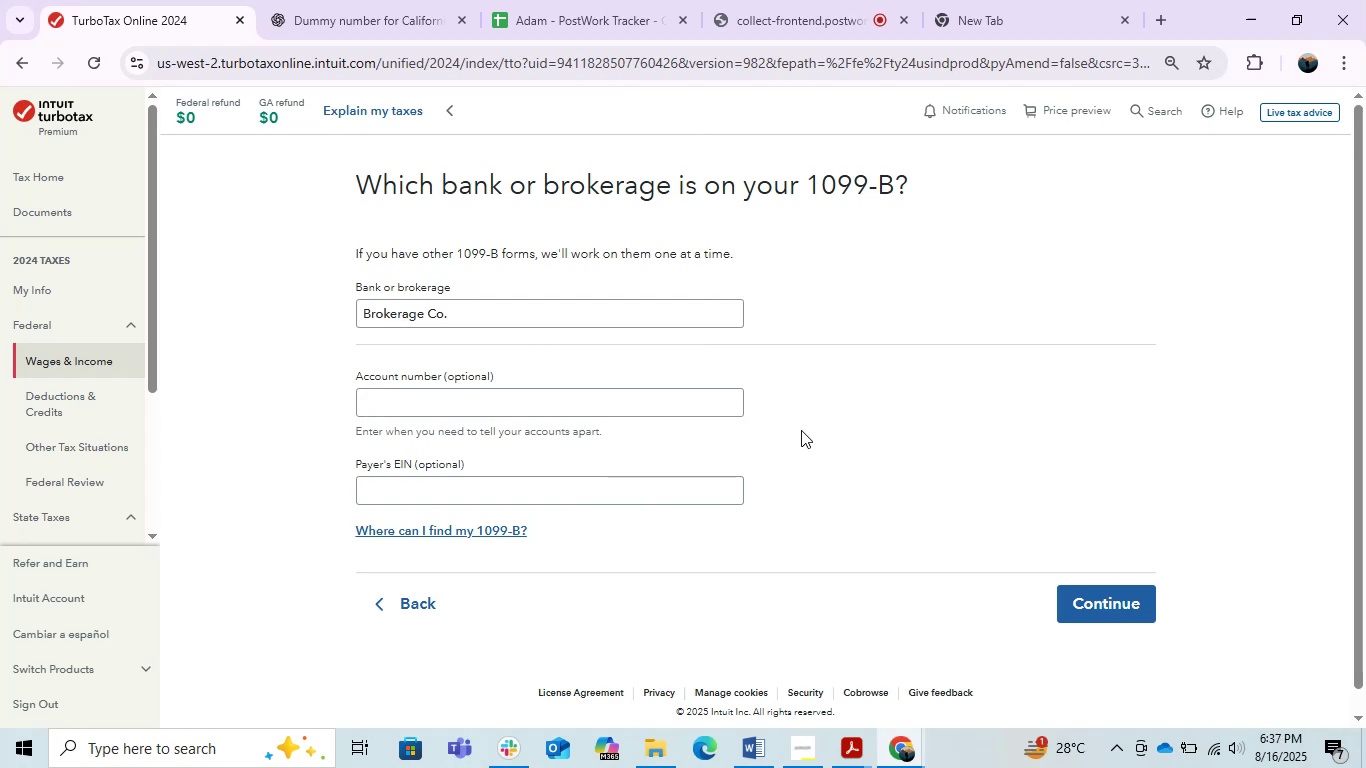 
key(Alt+AltLeft)
 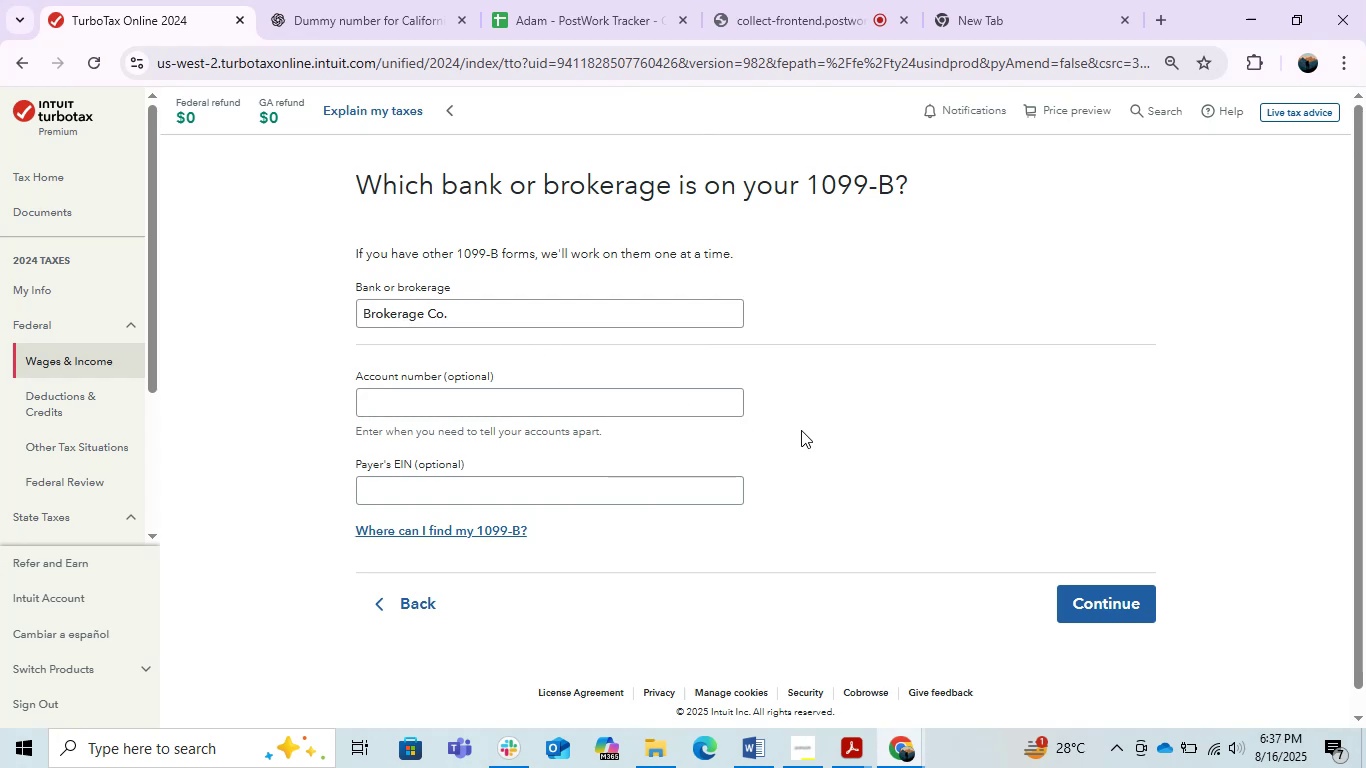 
key(Alt+Tab)
 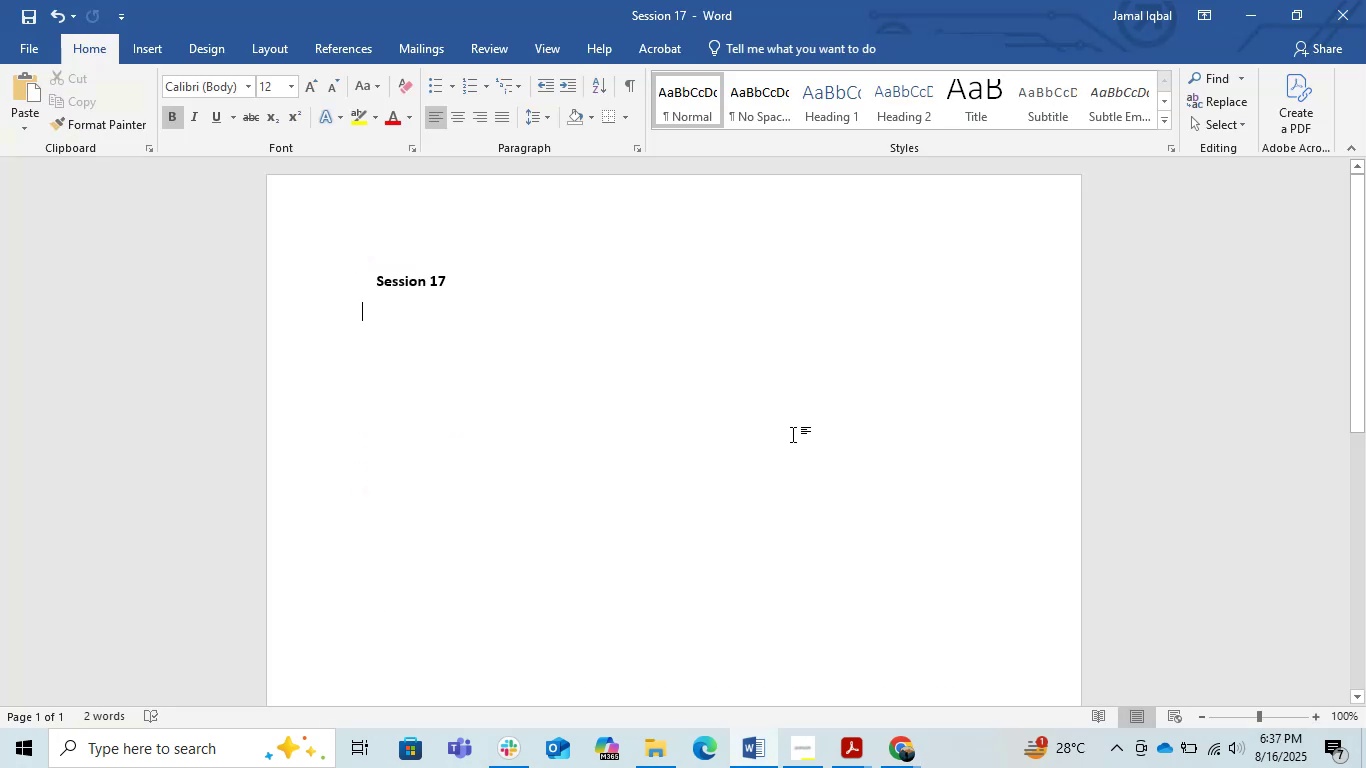 
key(Alt+Tab)
 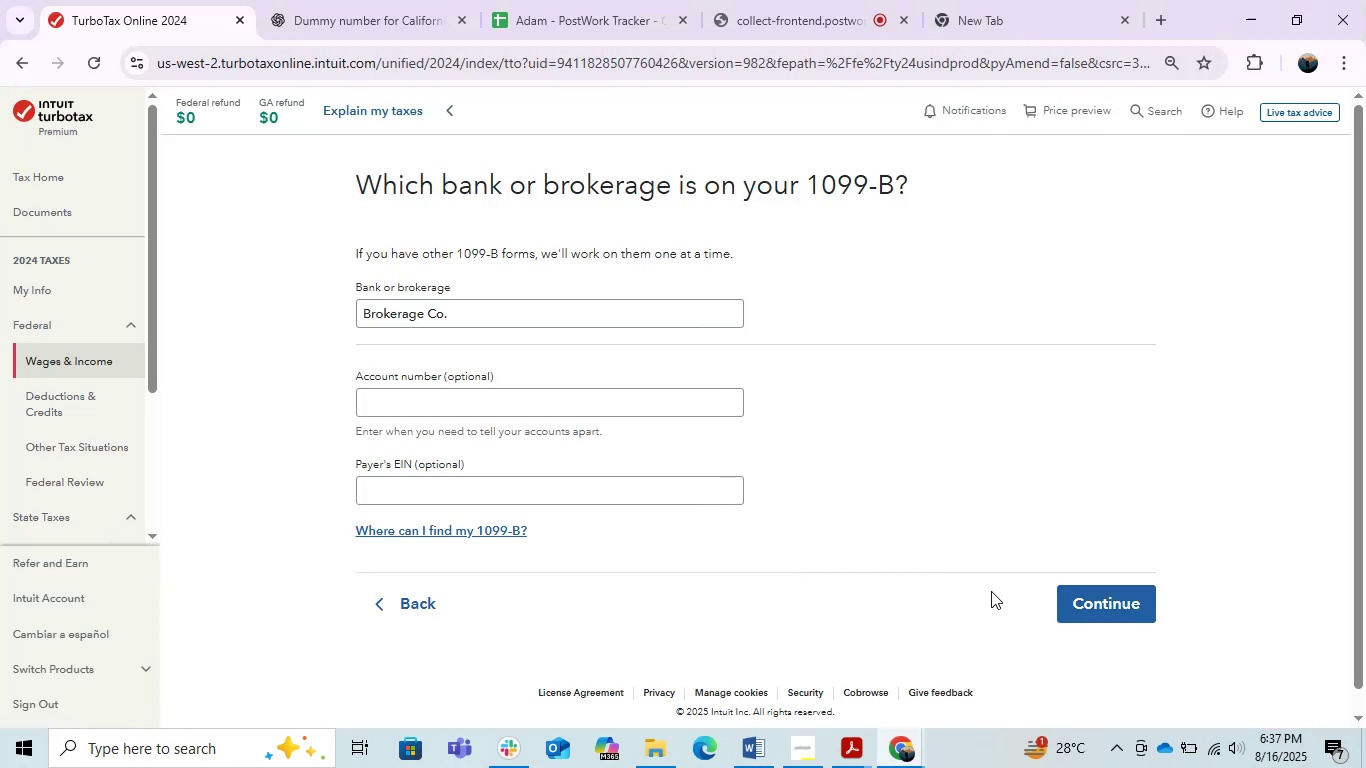 
left_click([864, 748])
 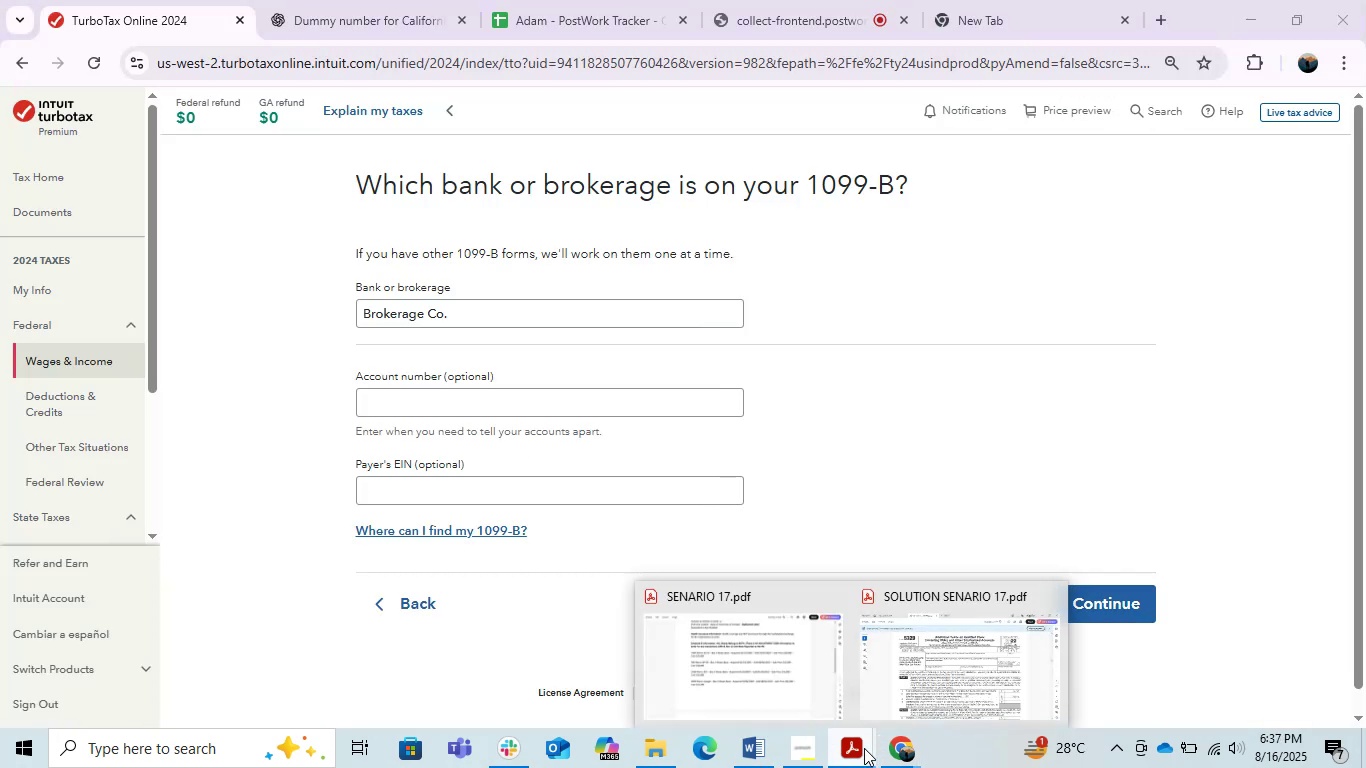 
mouse_move([898, 667])
 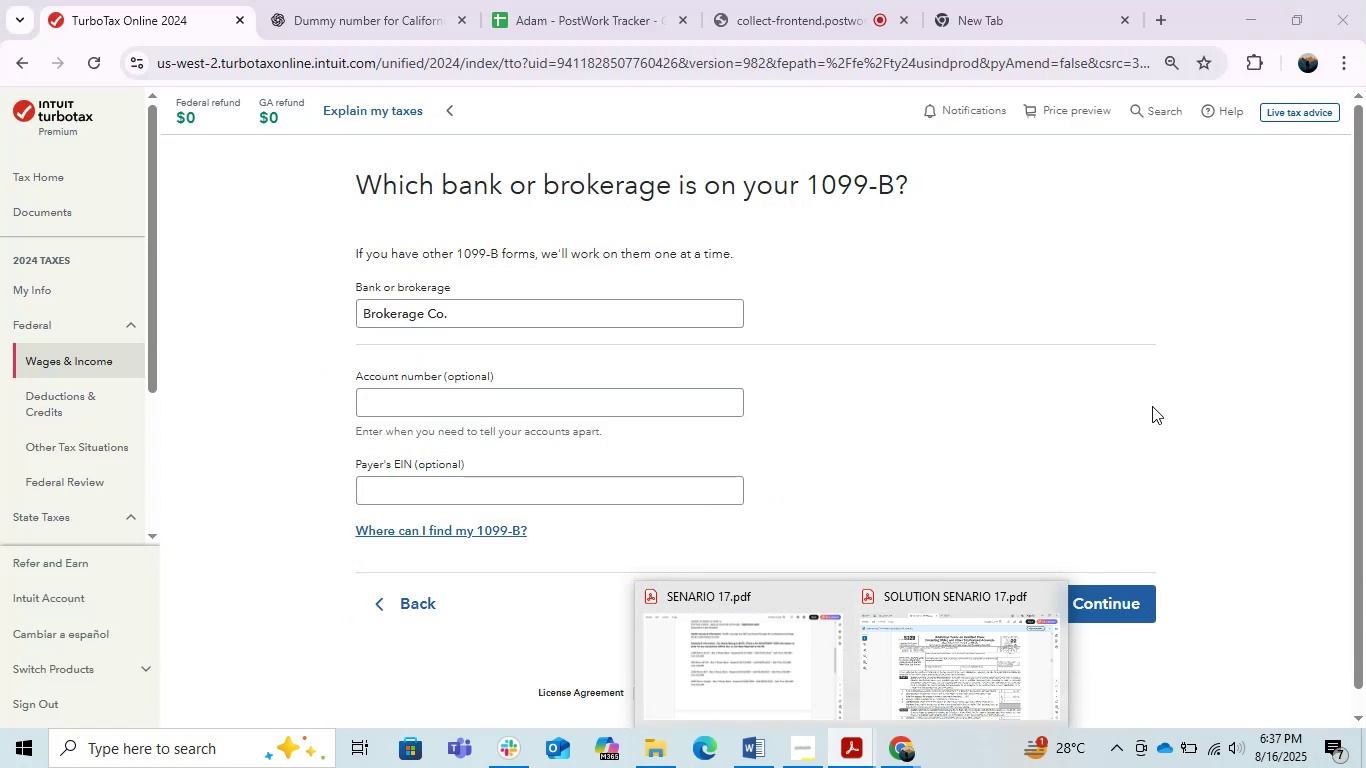 
left_click([1152, 406])
 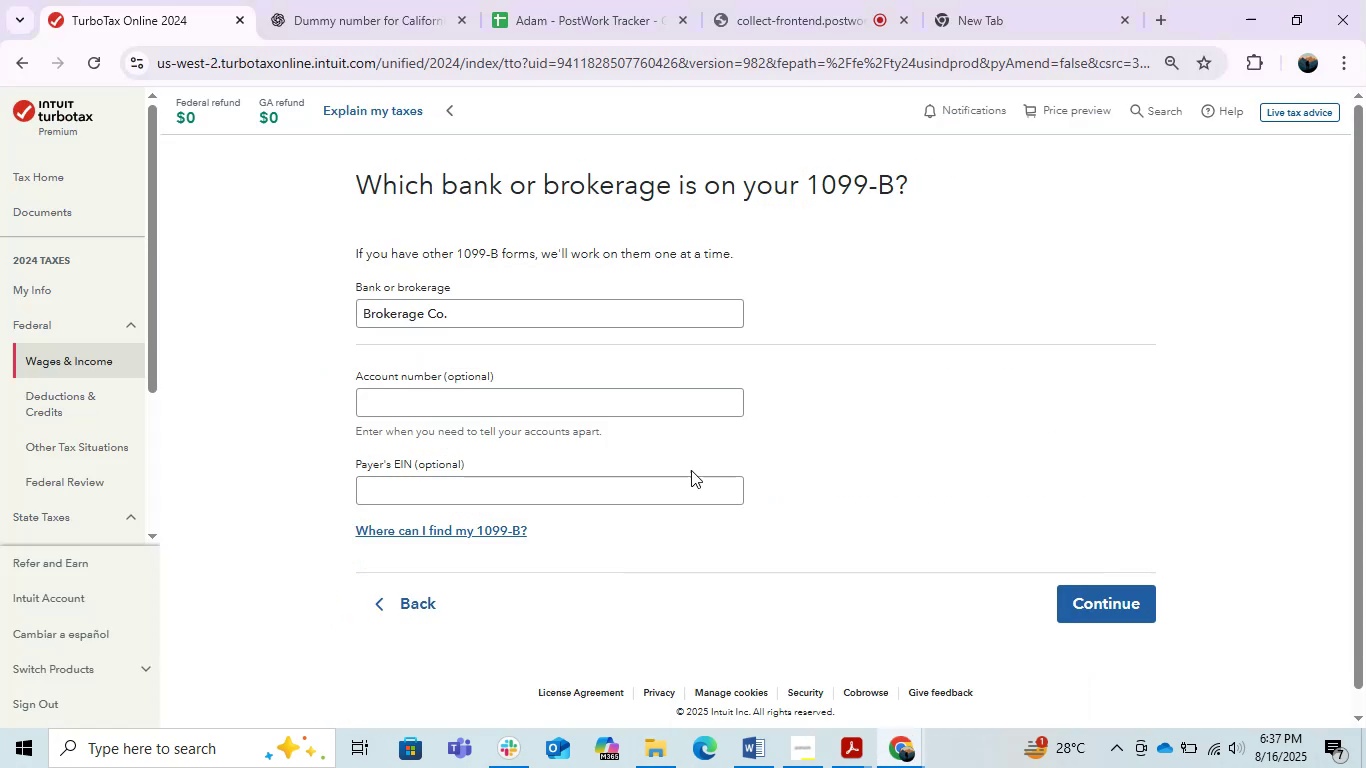 
key(PrintScreen)
 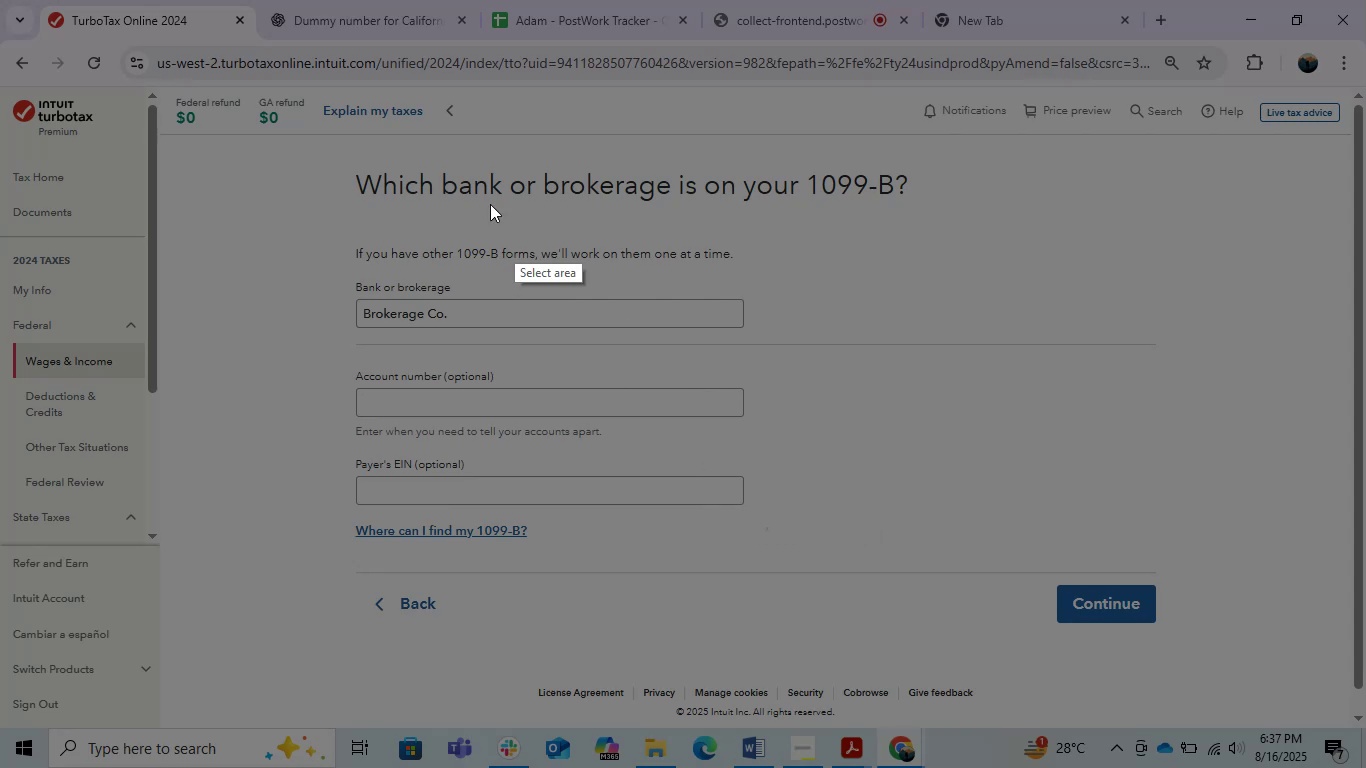 
left_click_drag(start_coordinate=[307, 164], to_coordinate=[1178, 565])
 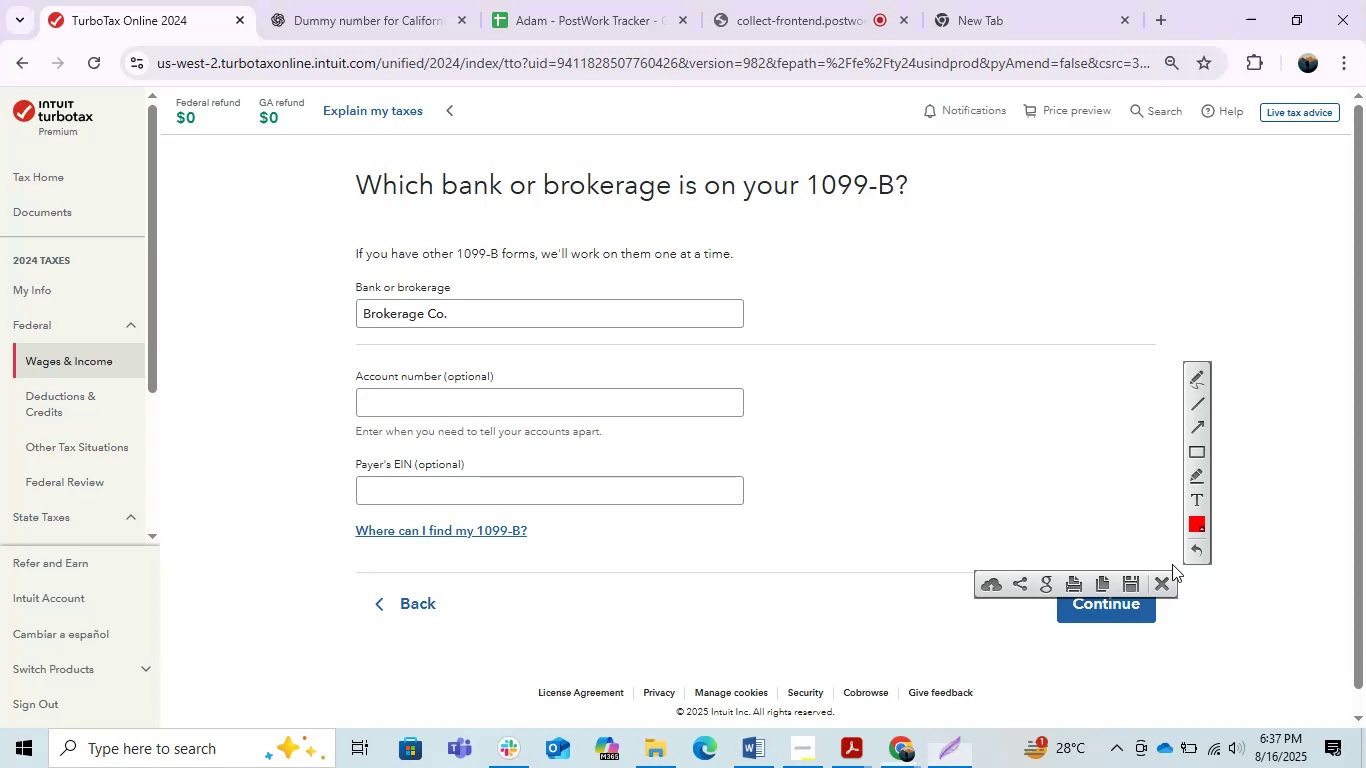 
key(Control+C)
 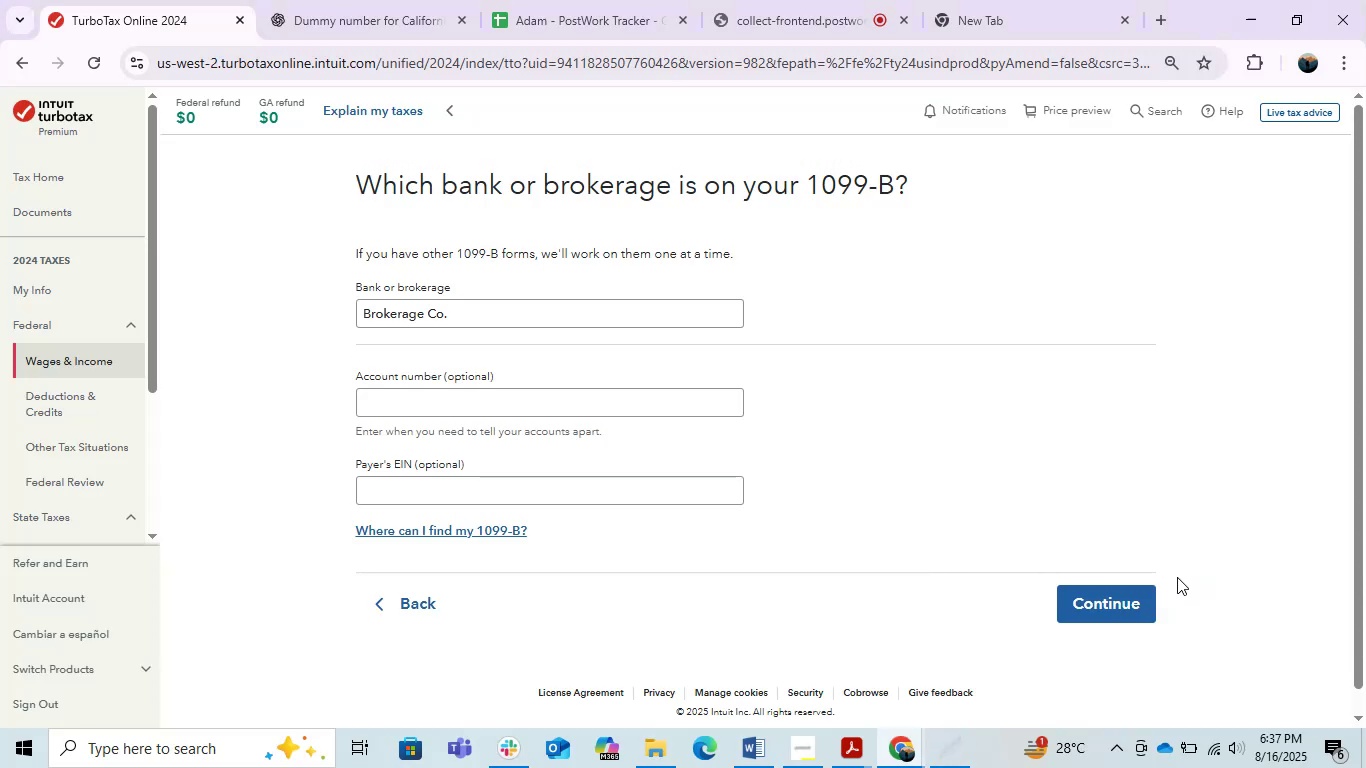 
key(Alt+AltLeft)
 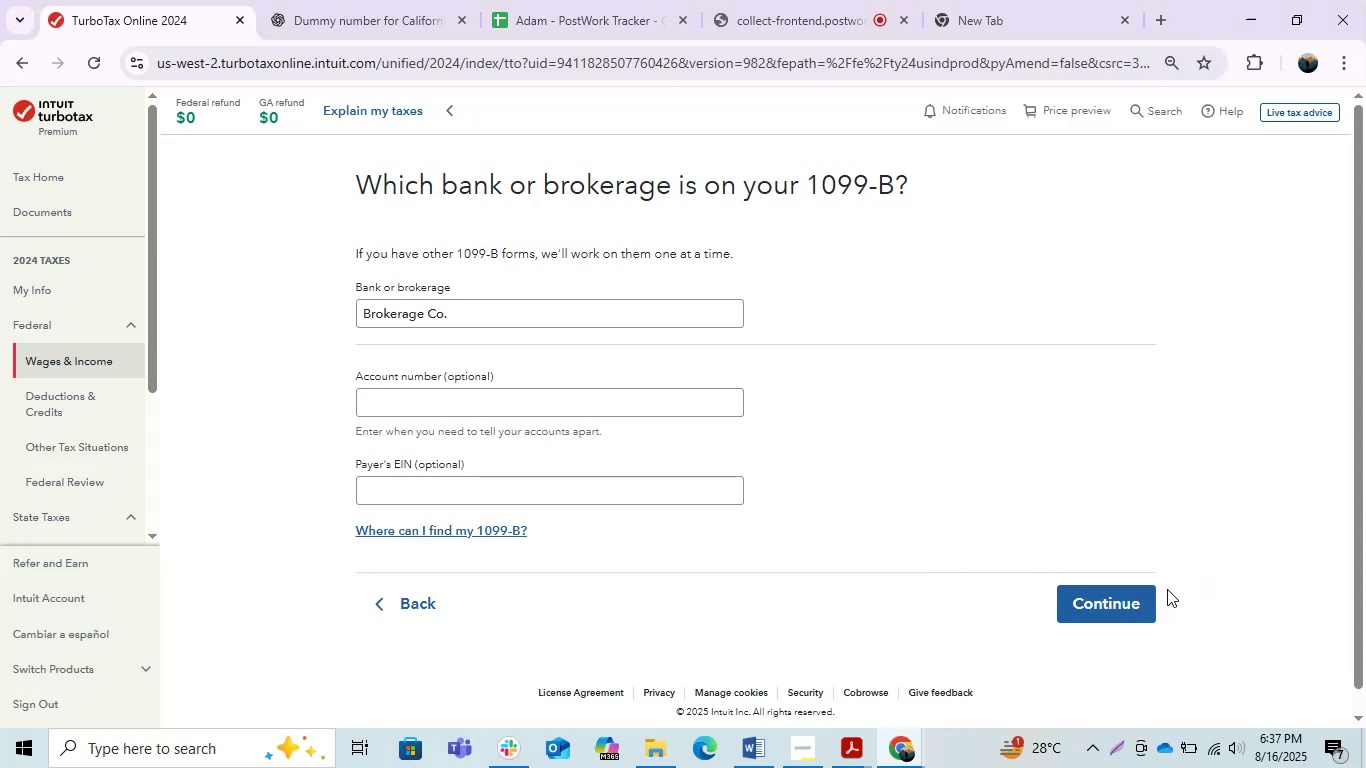 
key(Alt+Tab)
 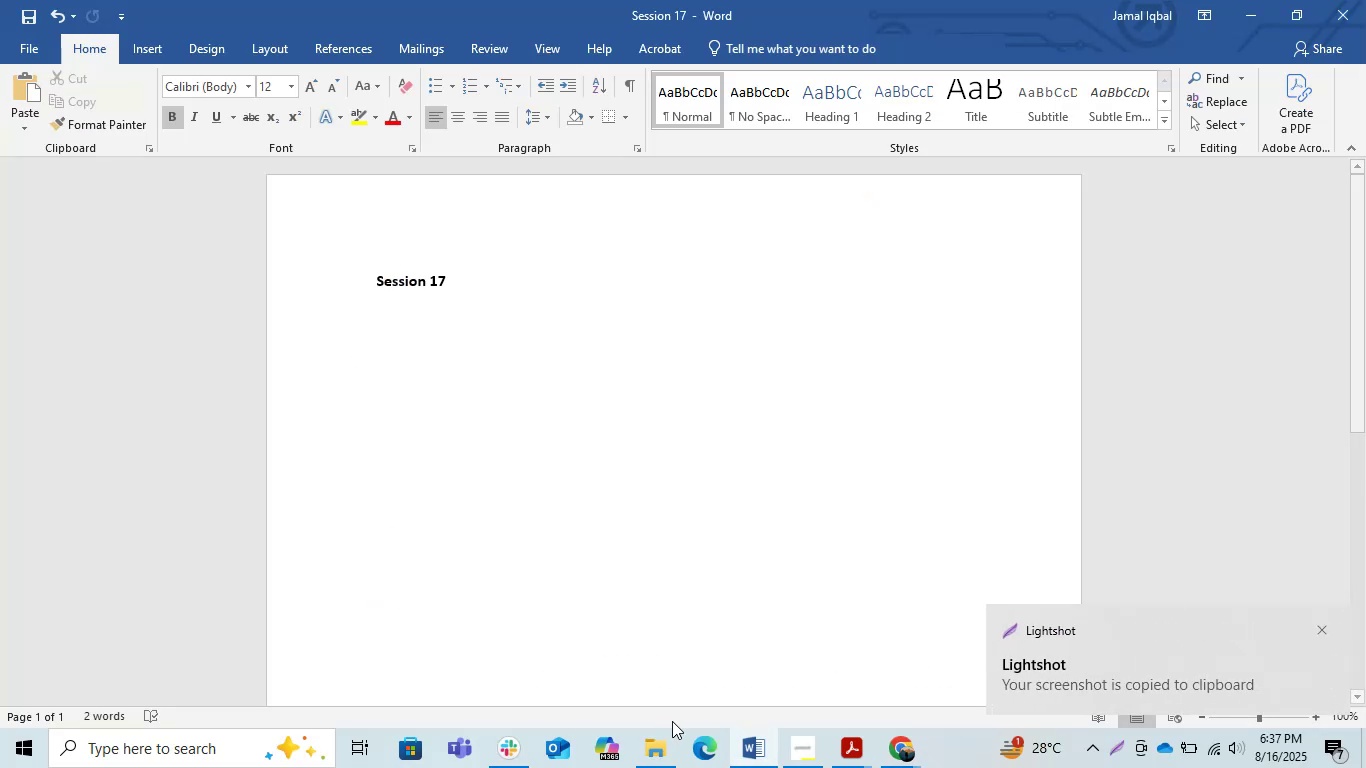 
key(Control+C)
 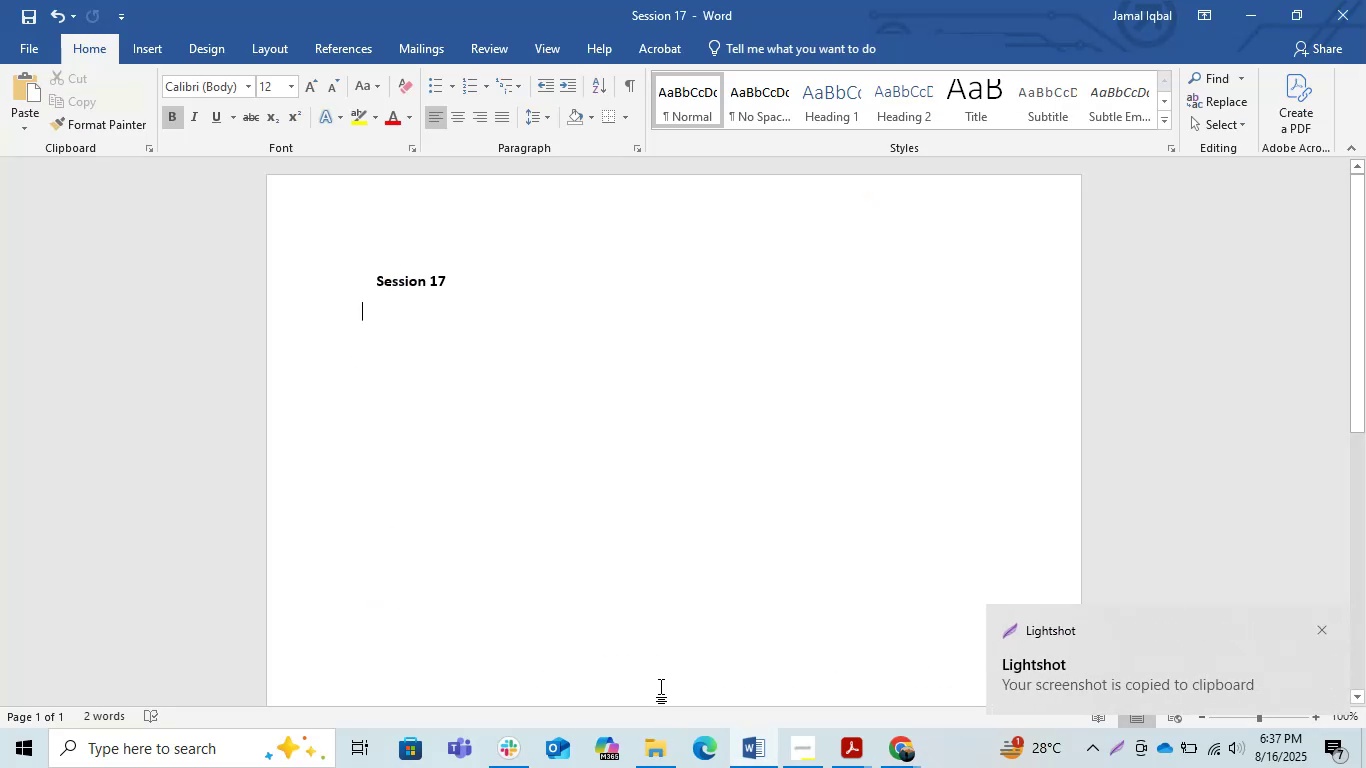 
key(Control+V)
 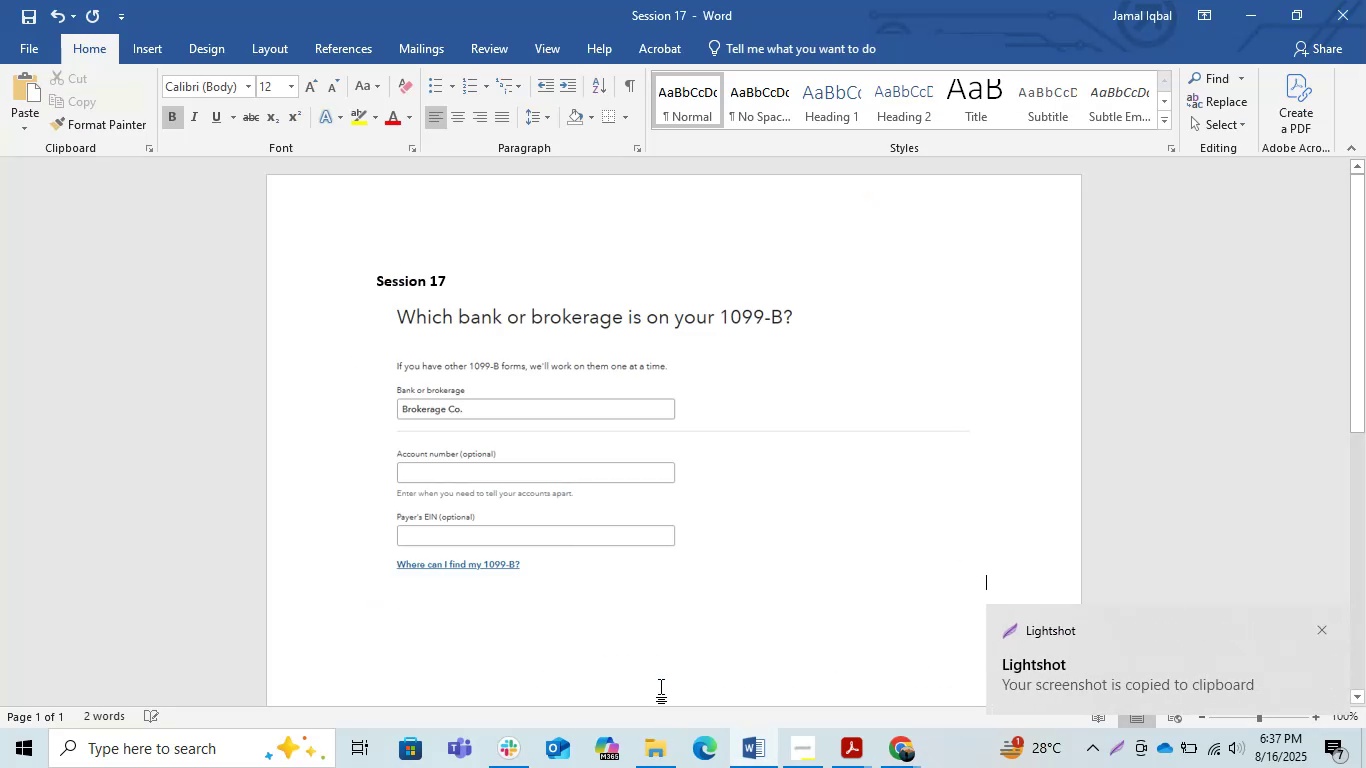 
key(Alt+AltLeft)
 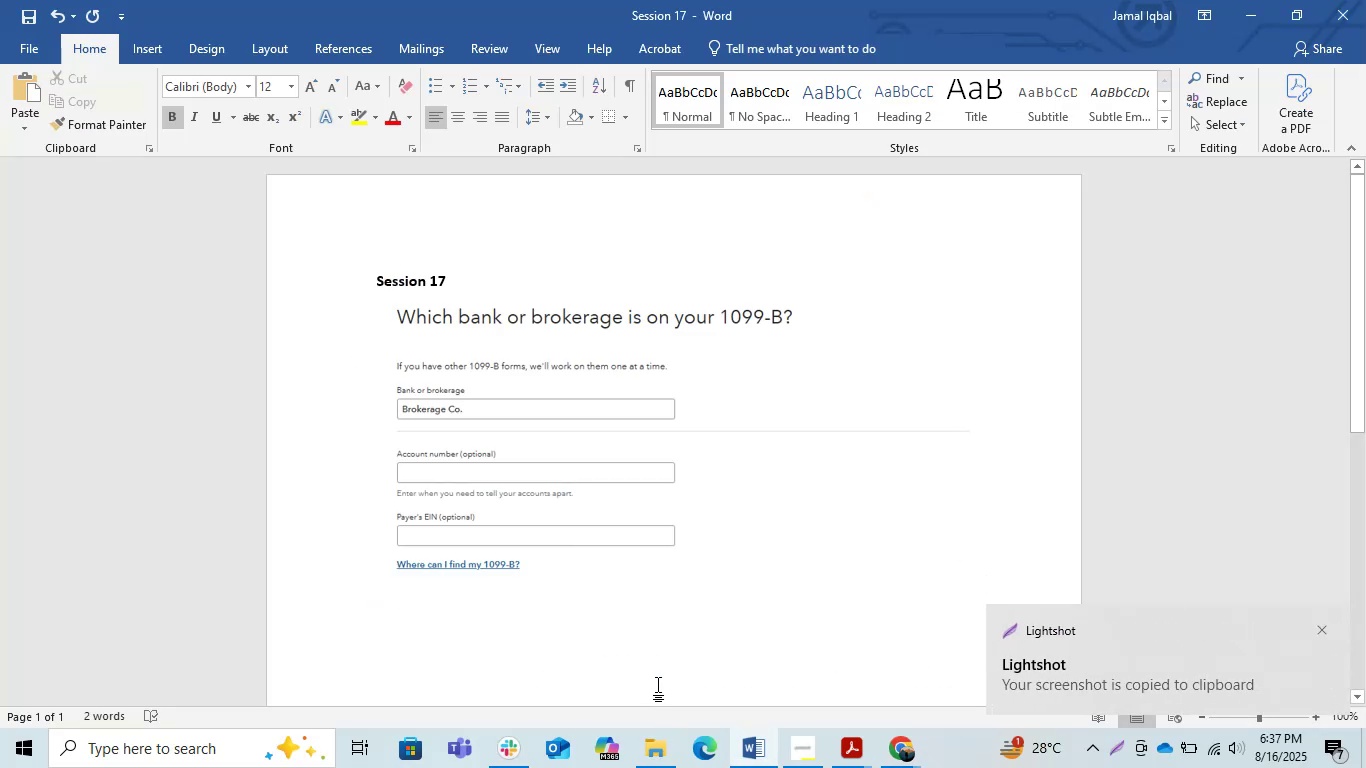 
key(Alt+Tab)
 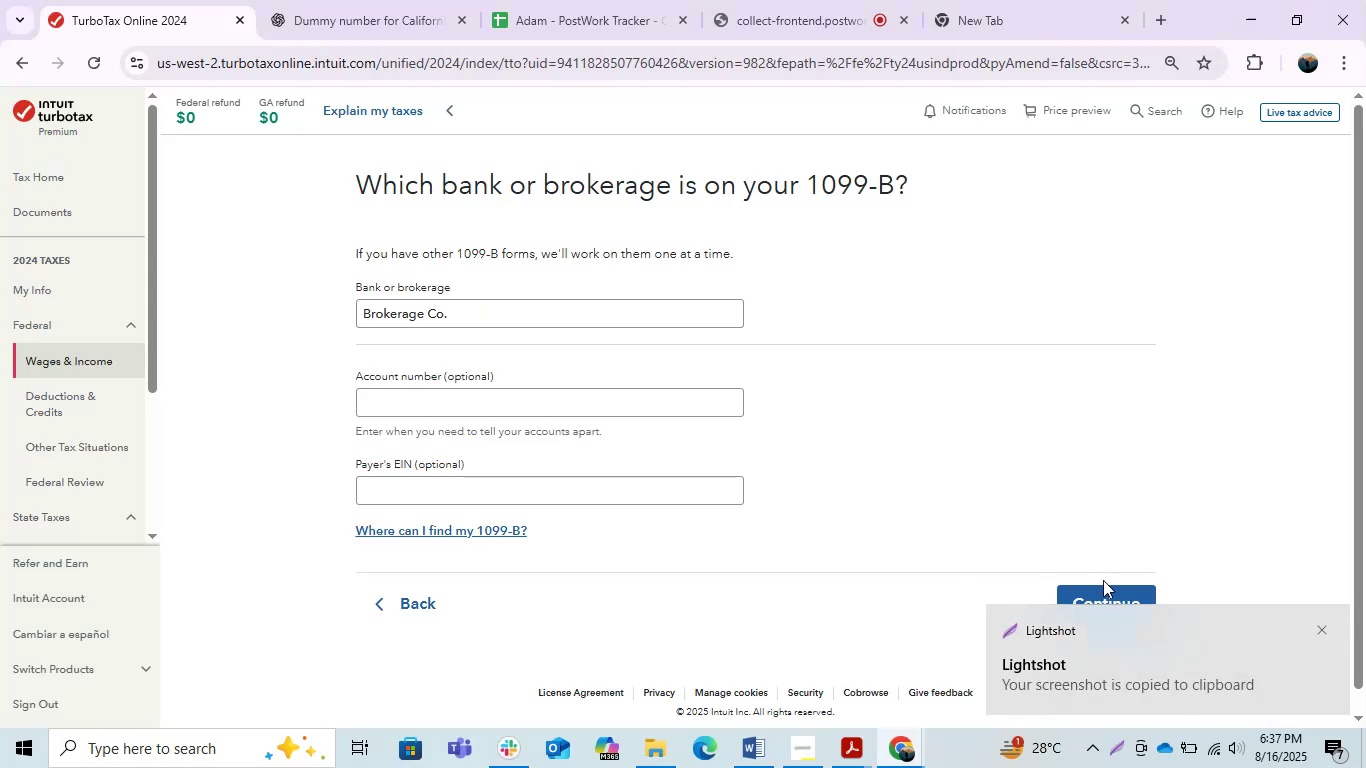 
left_click([1100, 584])
 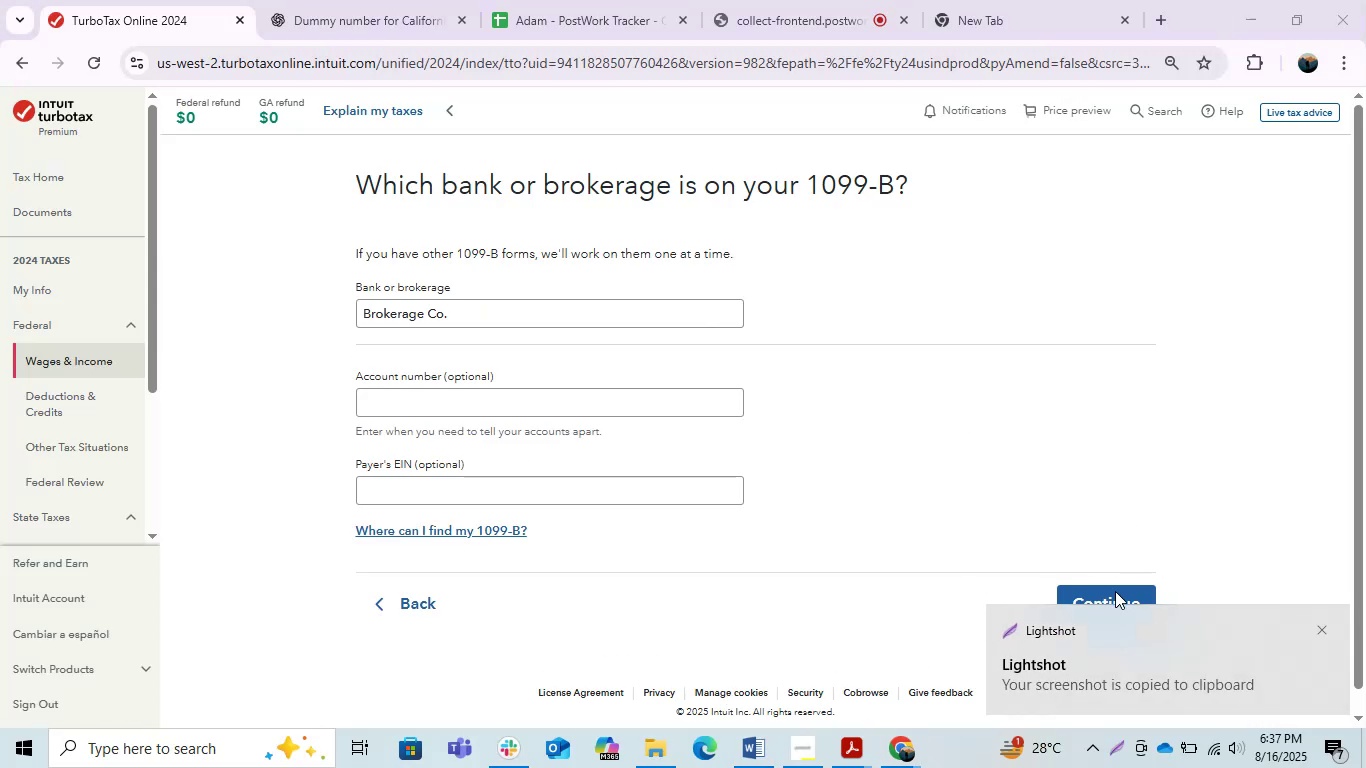 
double_click([1115, 591])
 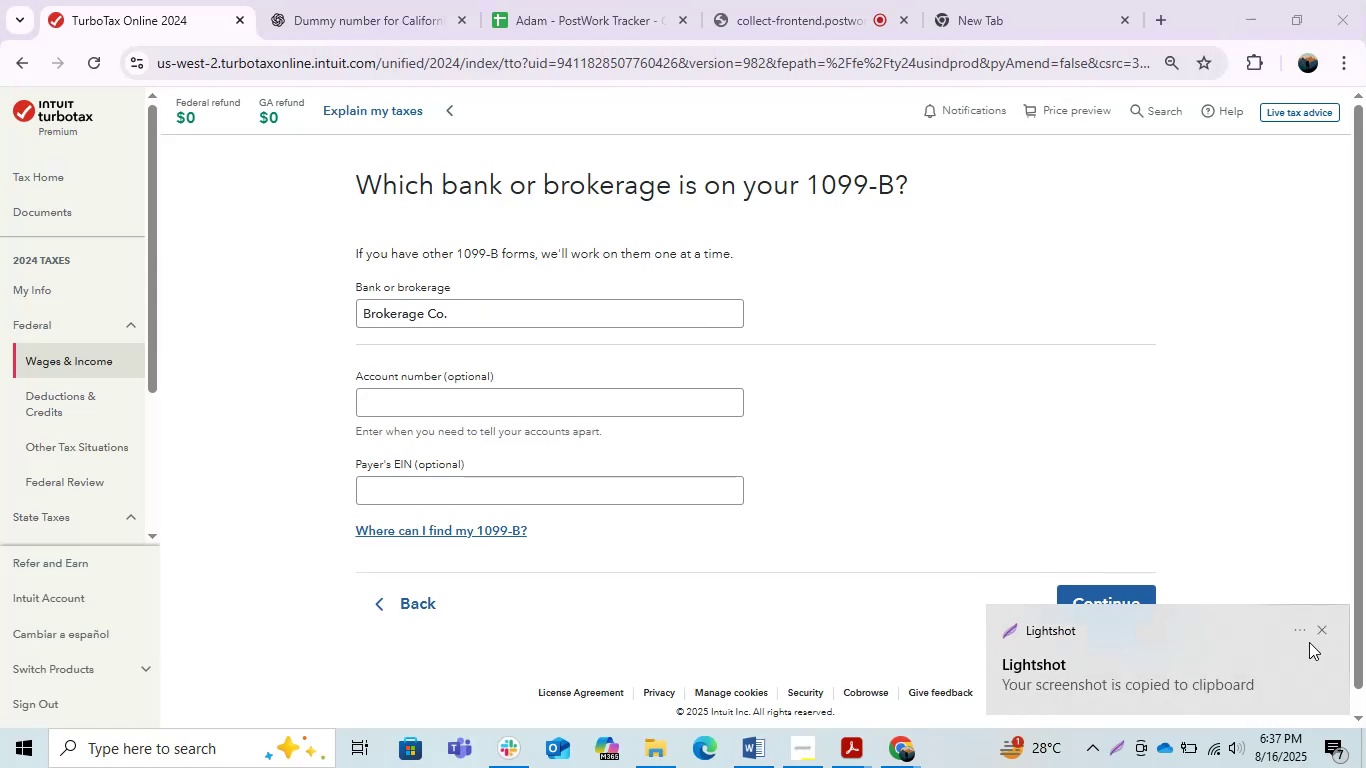 
left_click([1324, 629])
 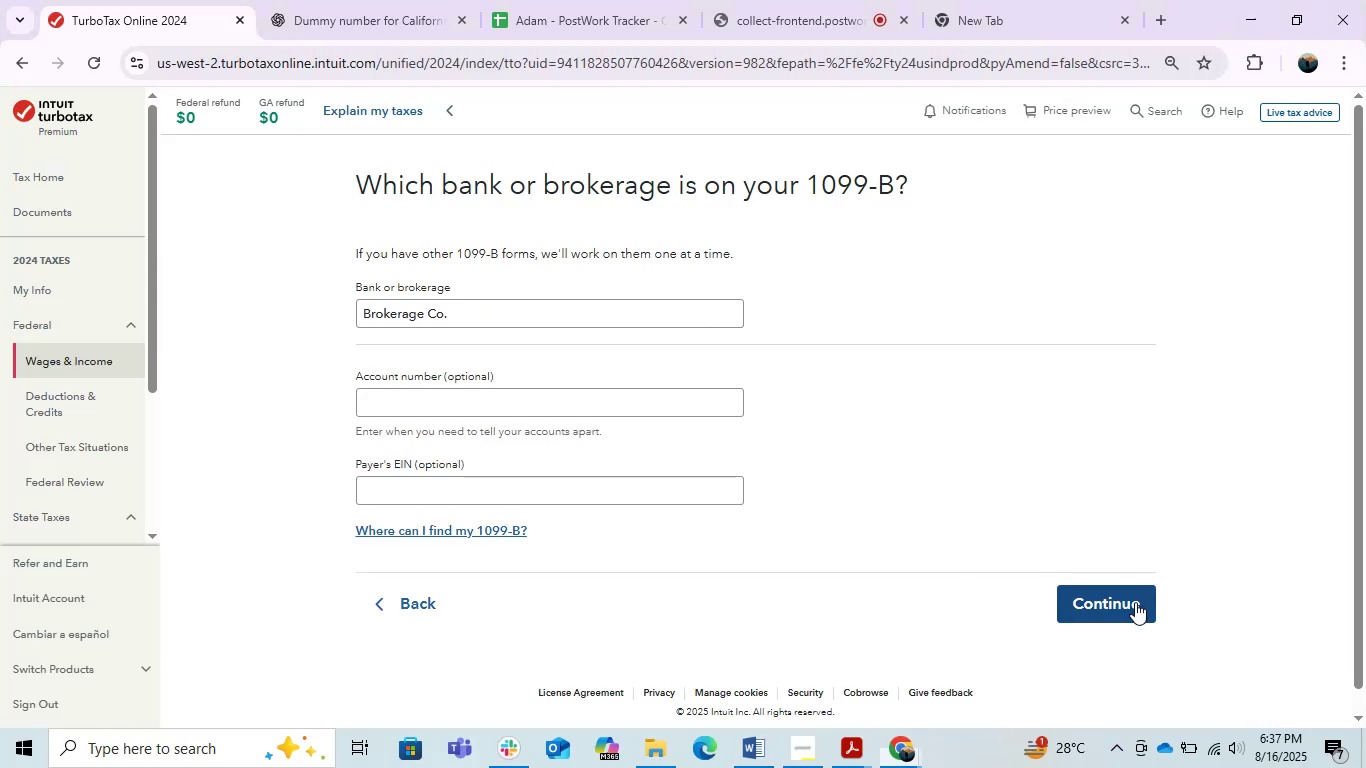 
double_click([1117, 602])
 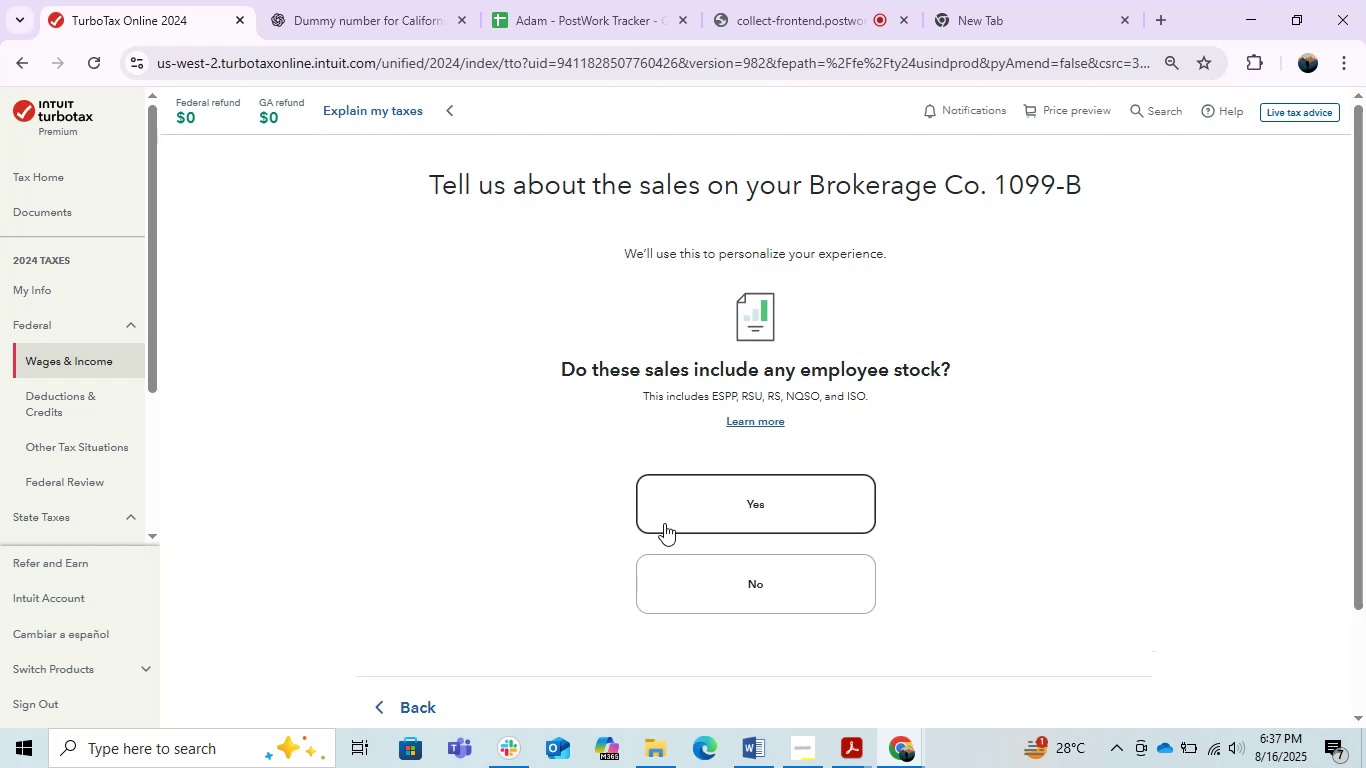 
wait(7.51)
 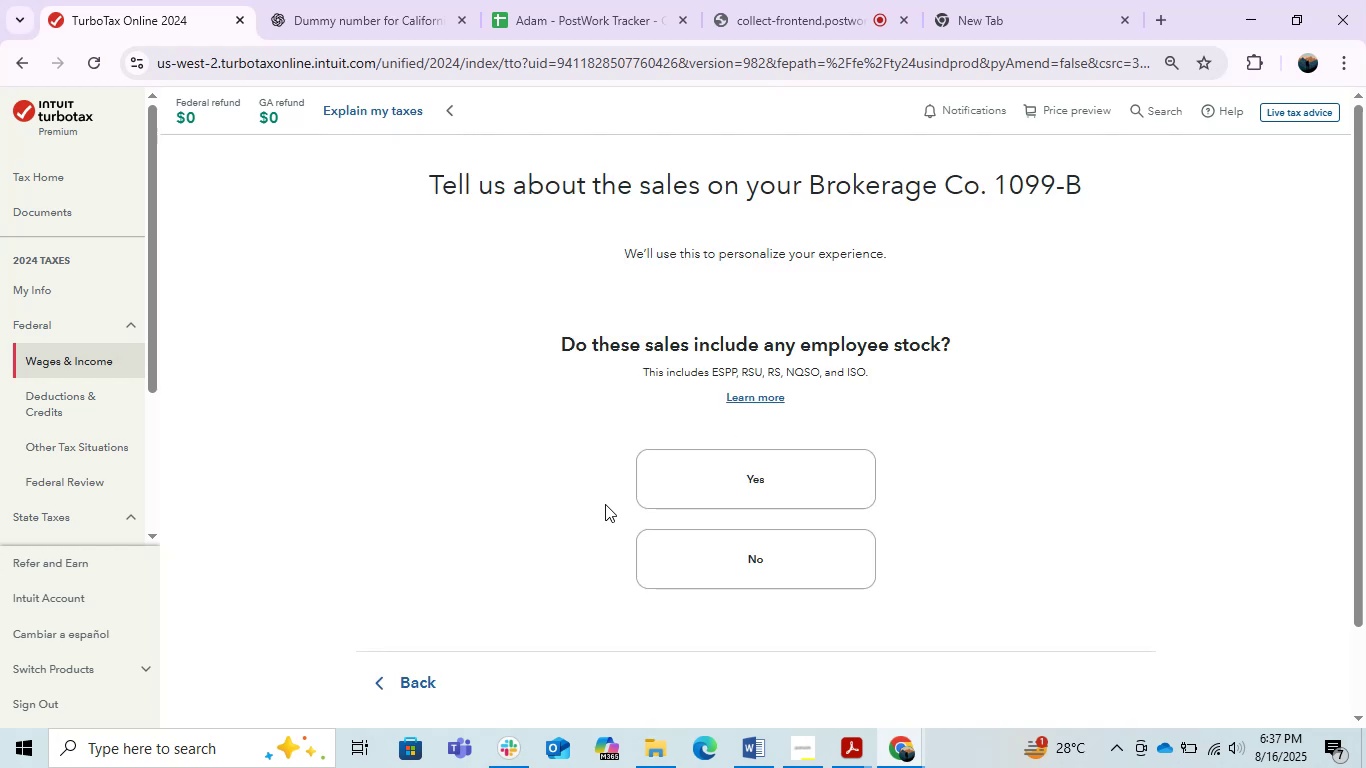 
left_click([400, 688])
 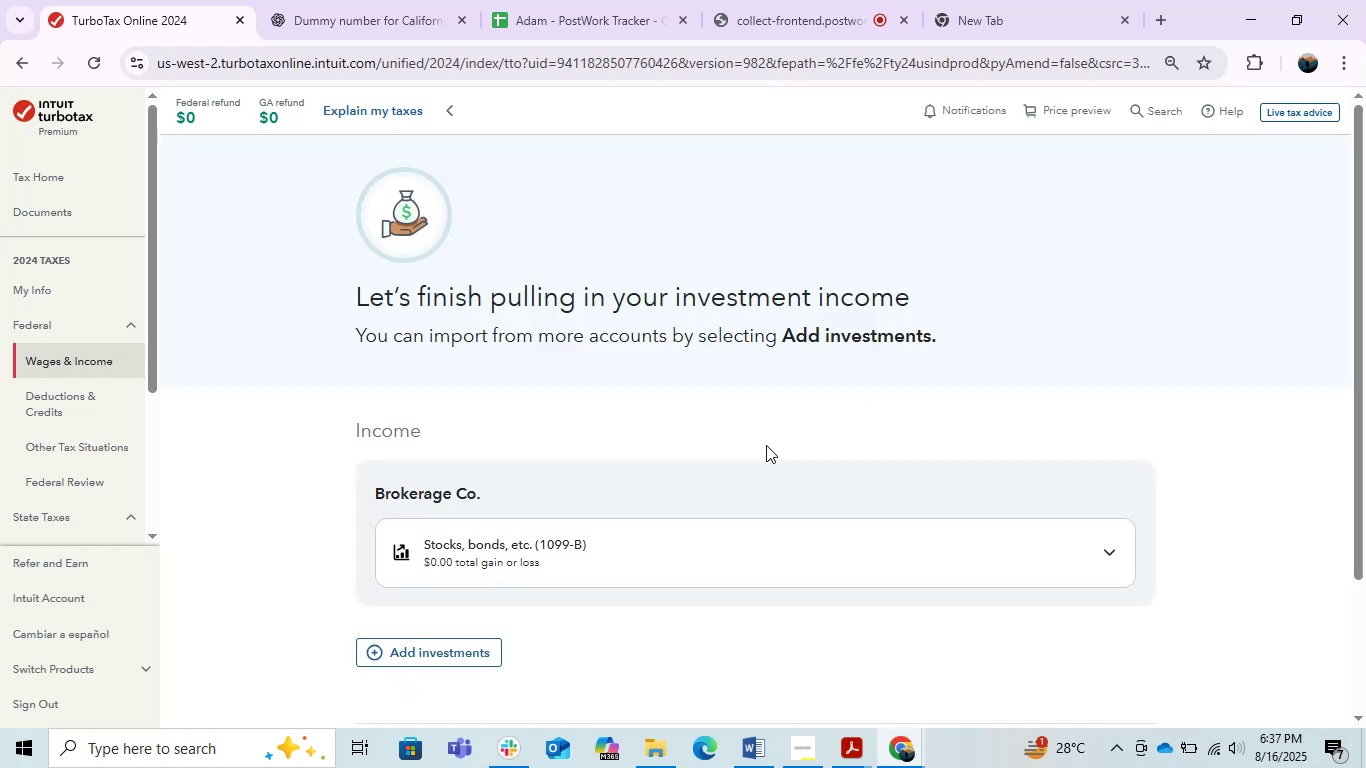 
scroll: coordinate [766, 461], scroll_direction: down, amount: 2.0
 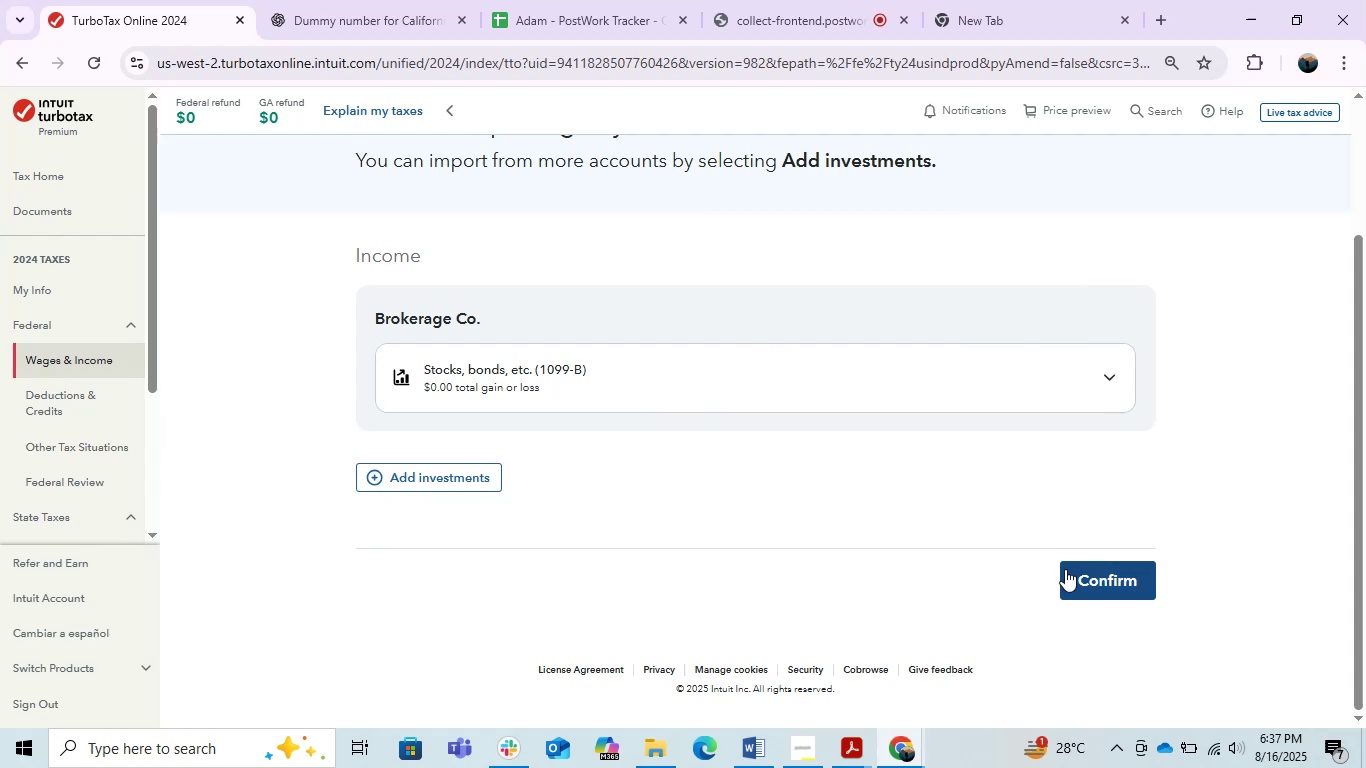 
left_click([1071, 569])
 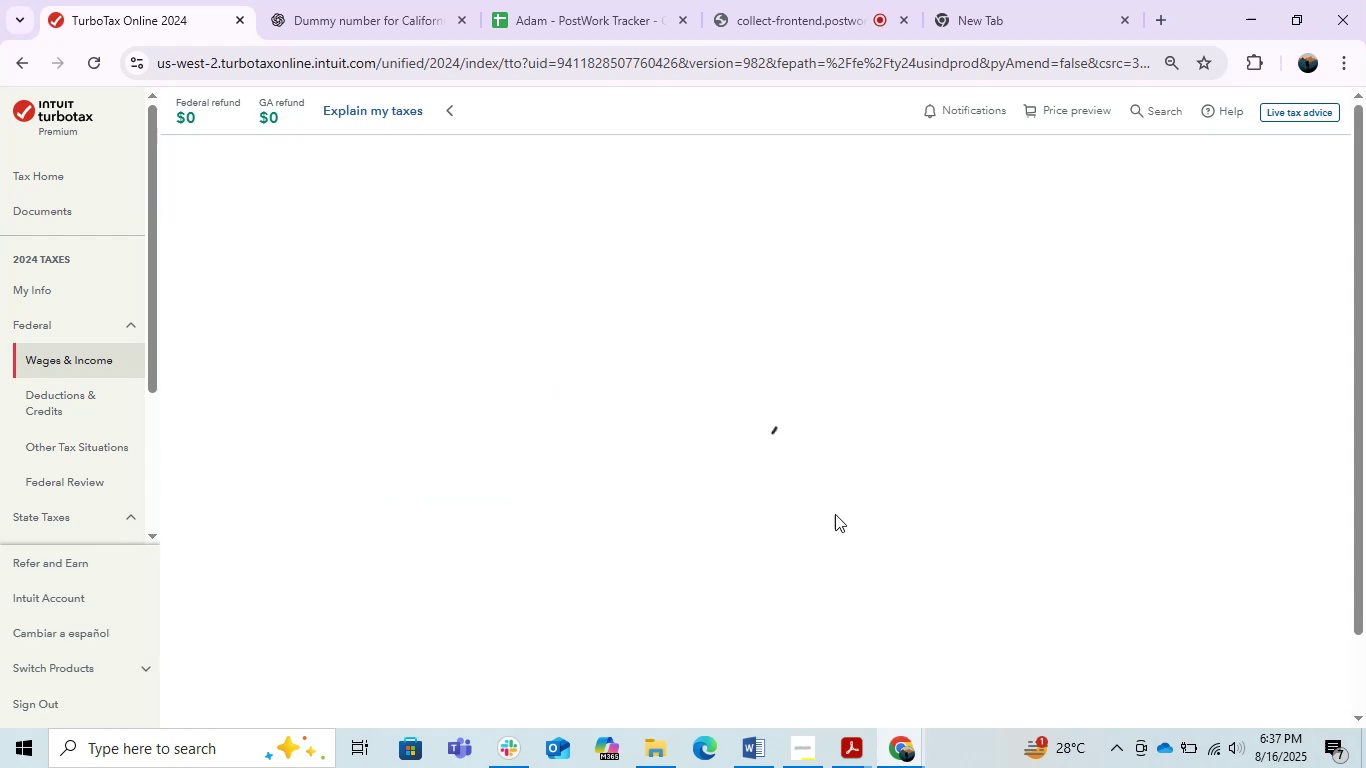 
mouse_move([807, 494])
 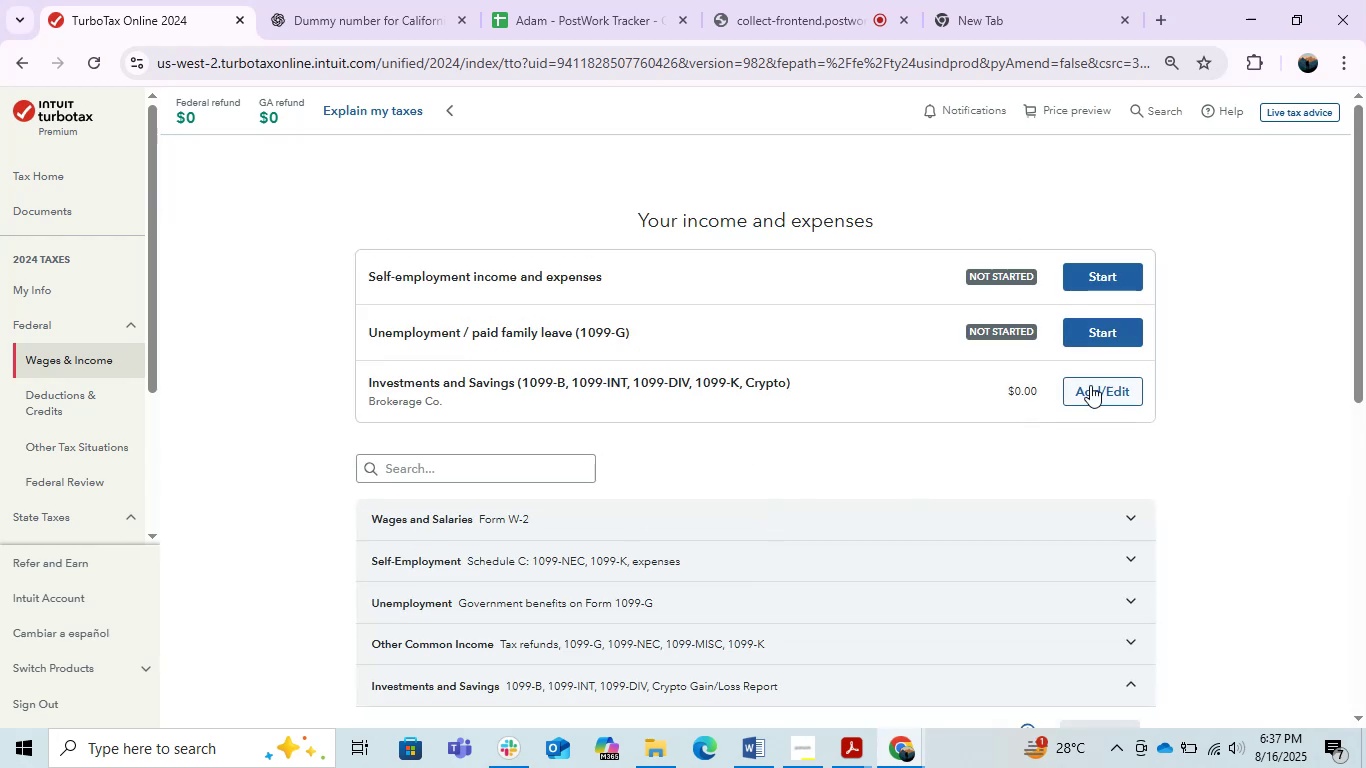 
left_click([1091, 386])
 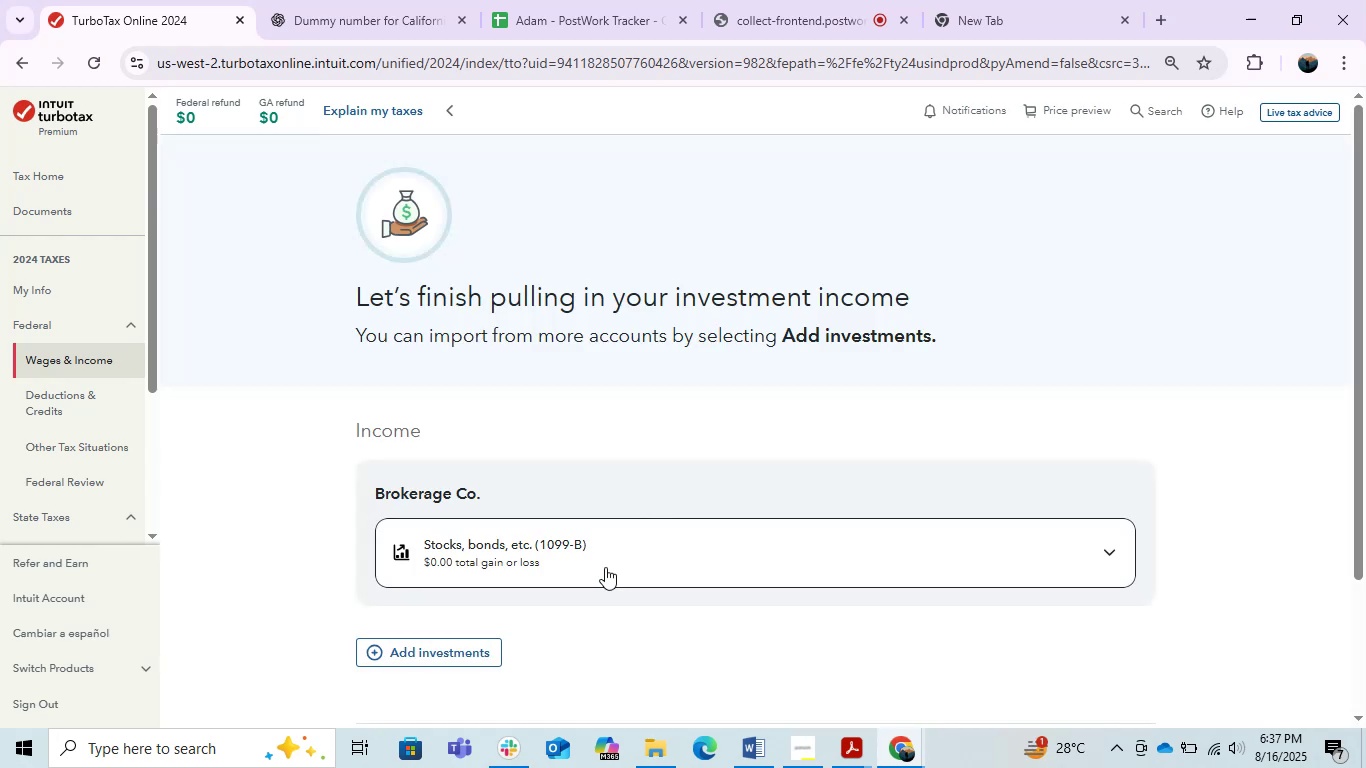 
left_click([553, 550])
 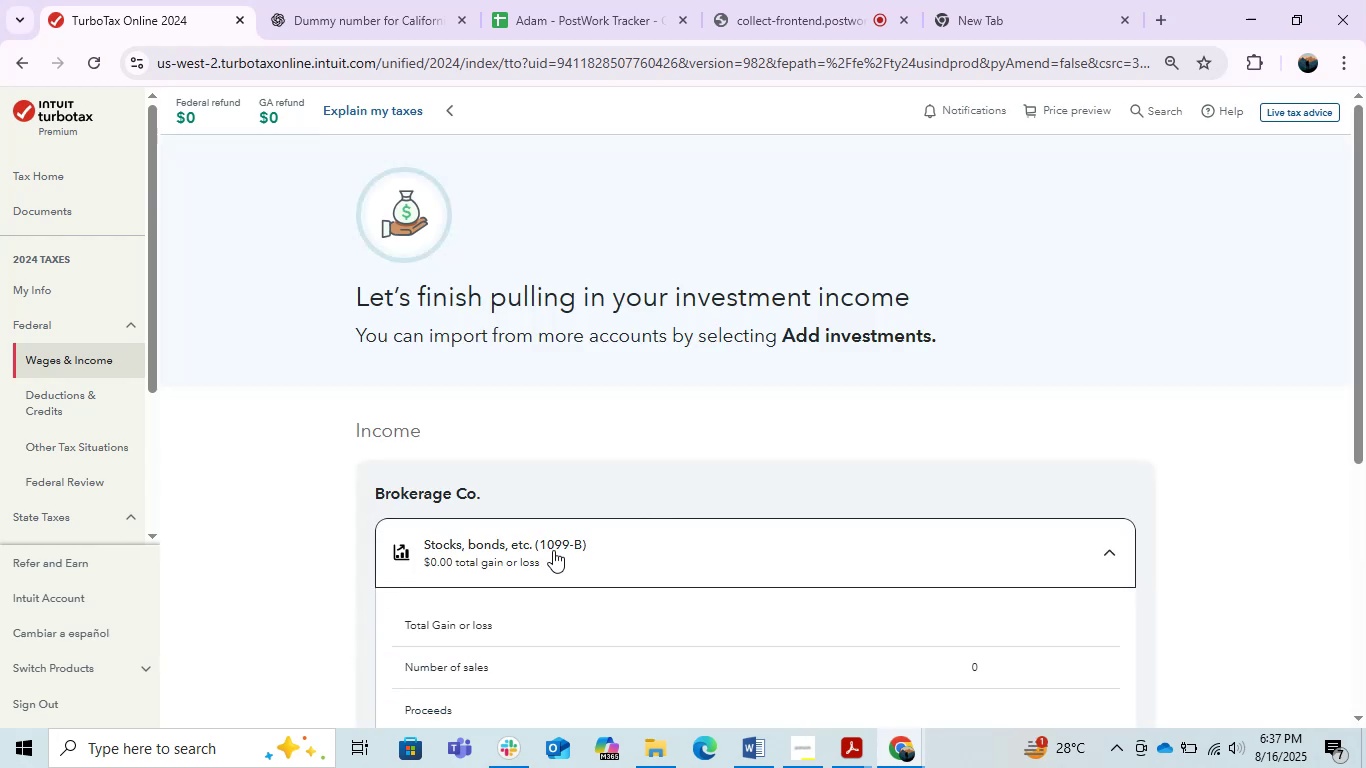 
scroll: coordinate [618, 550], scroll_direction: down, amount: 1.0
 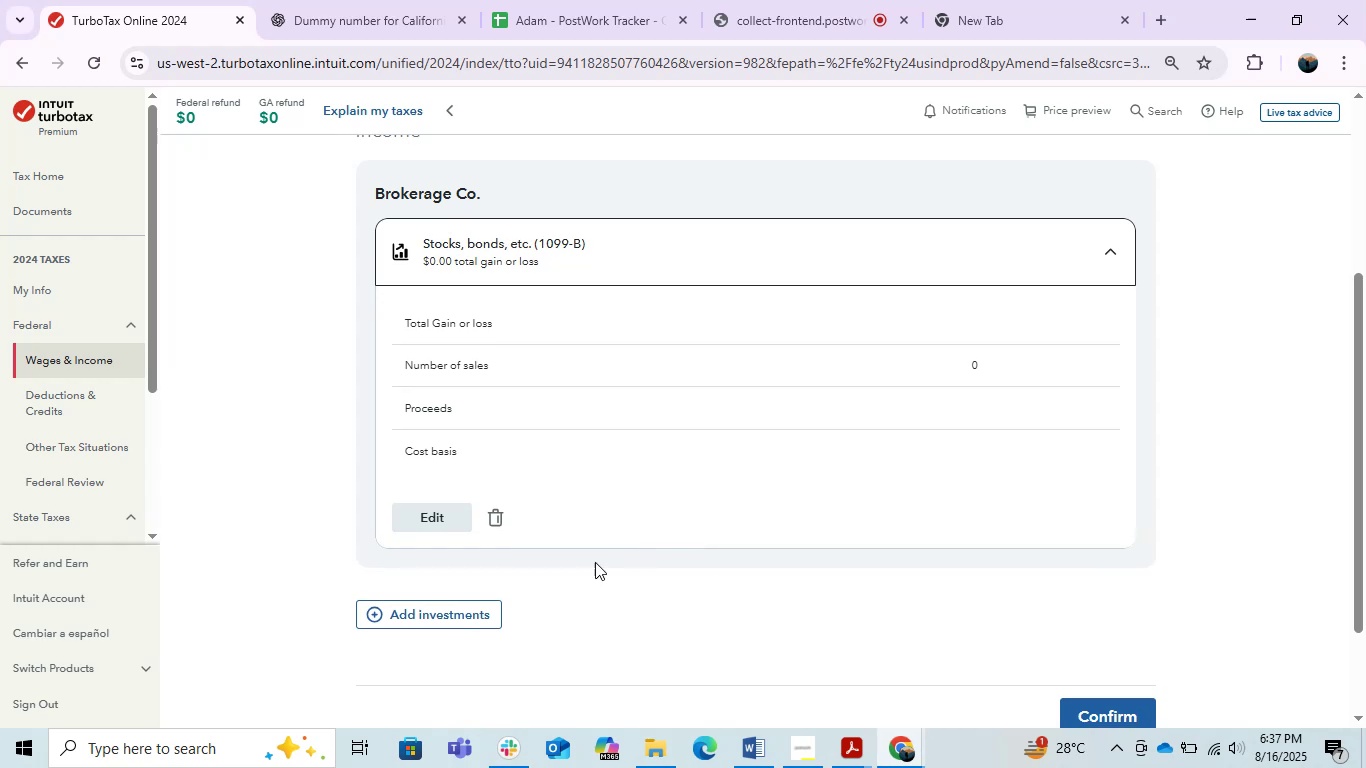 
left_click([410, 514])
 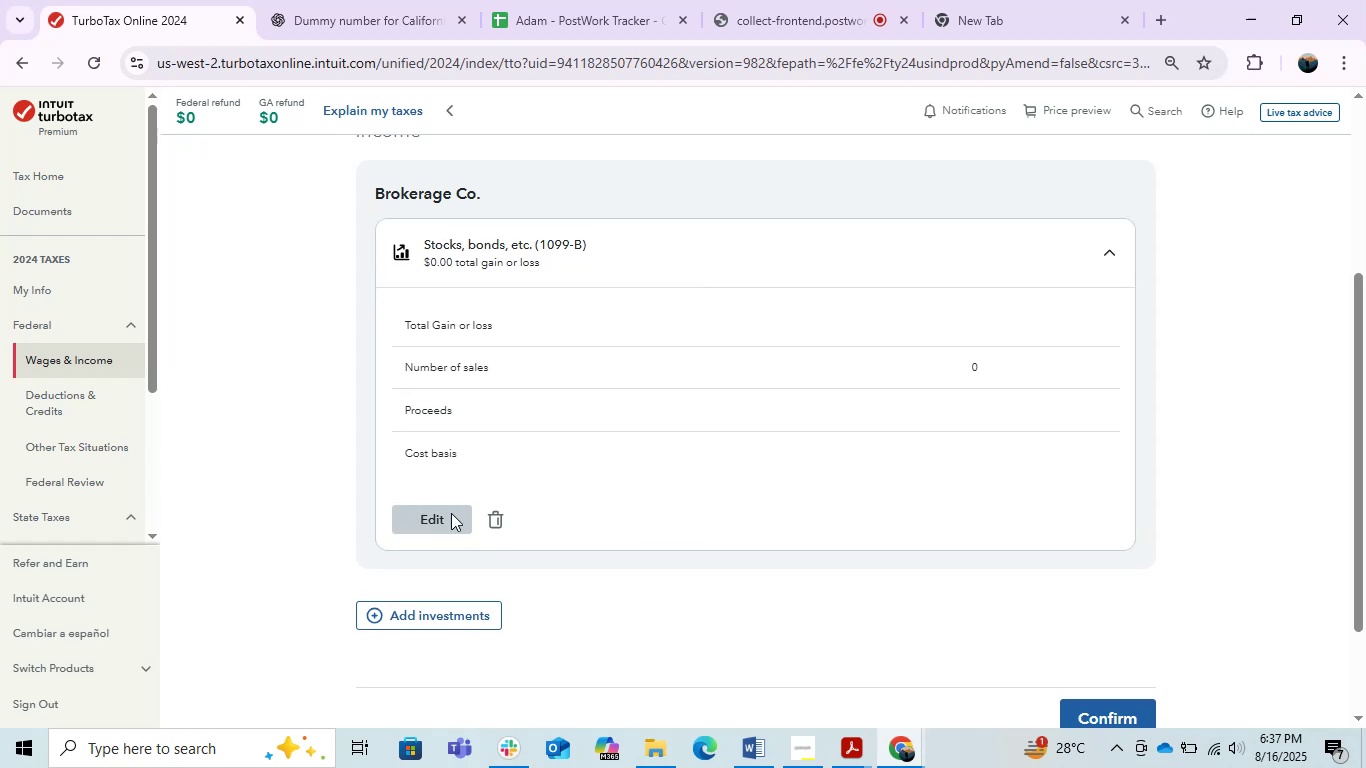 
mouse_move([800, 510])
 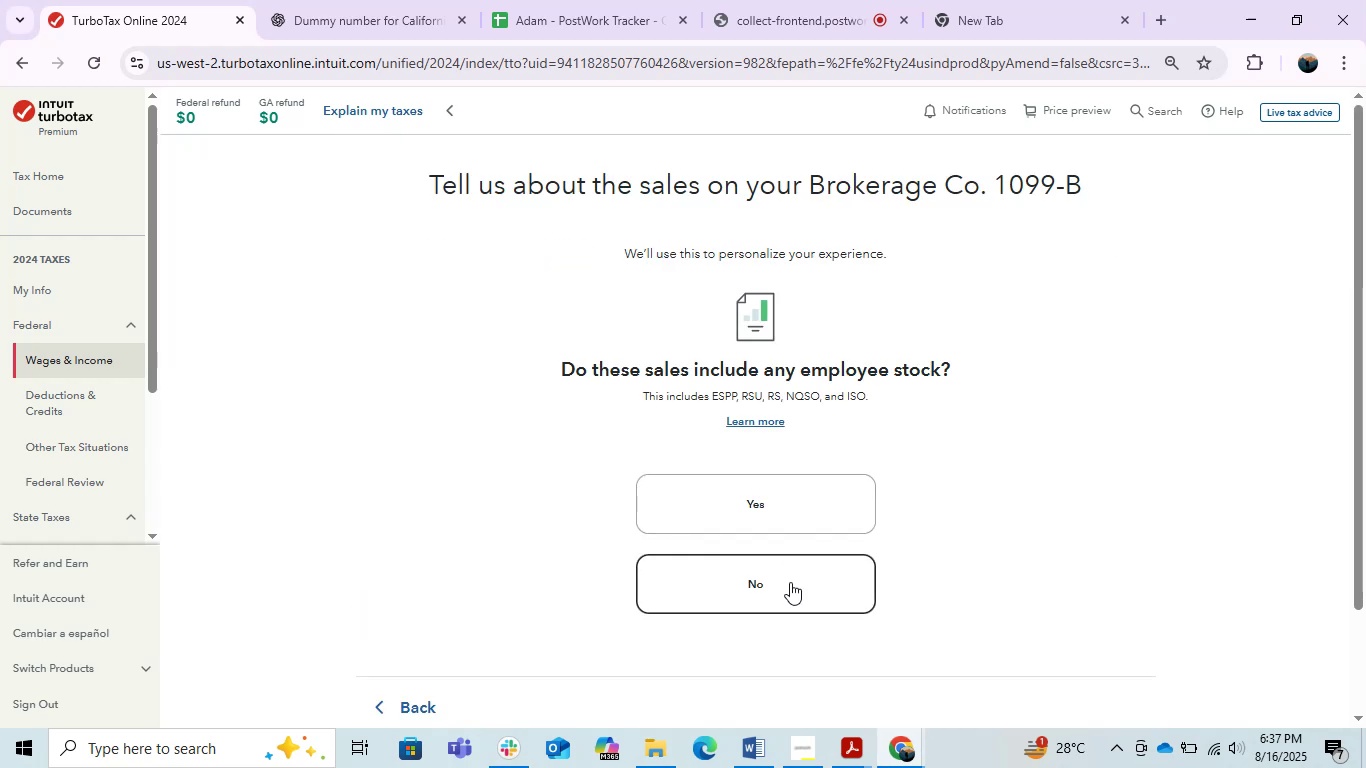 
wait(8.83)
 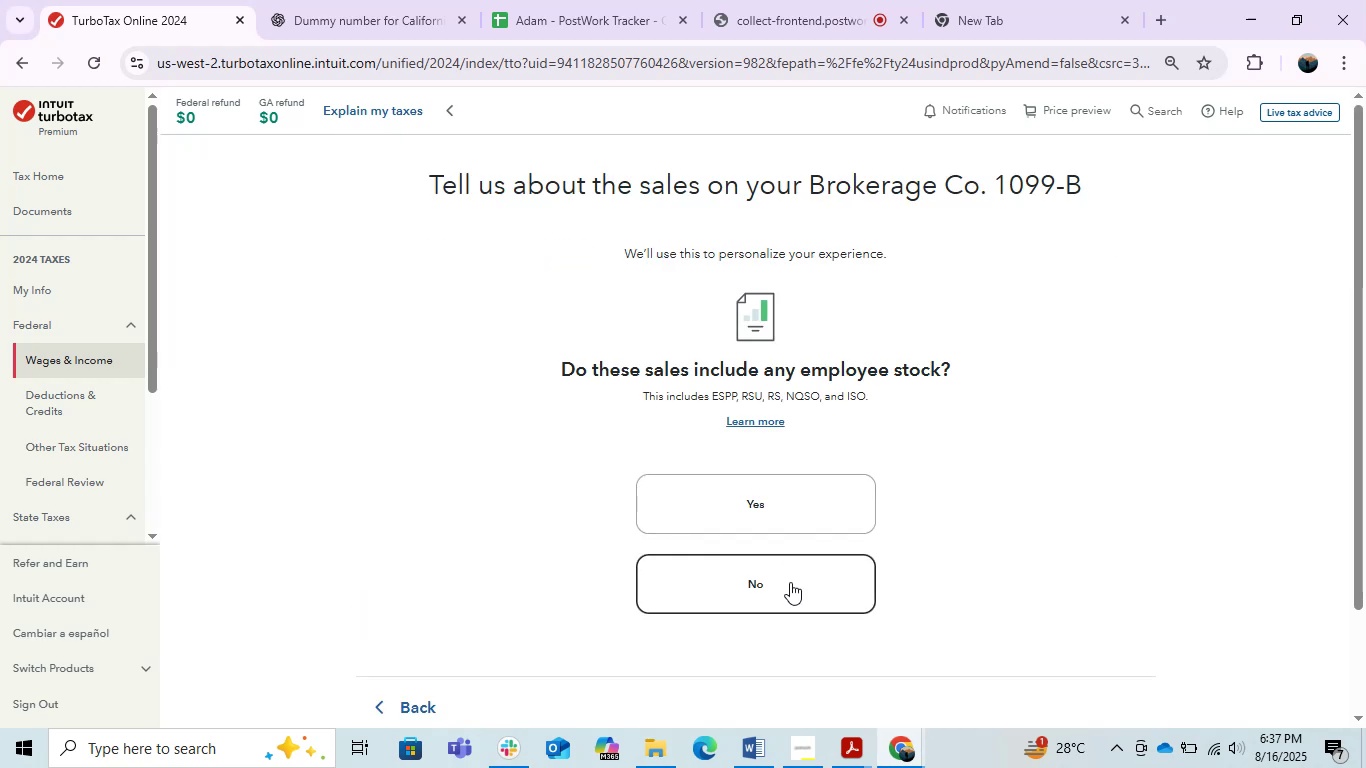 
key(PrintScreen)
 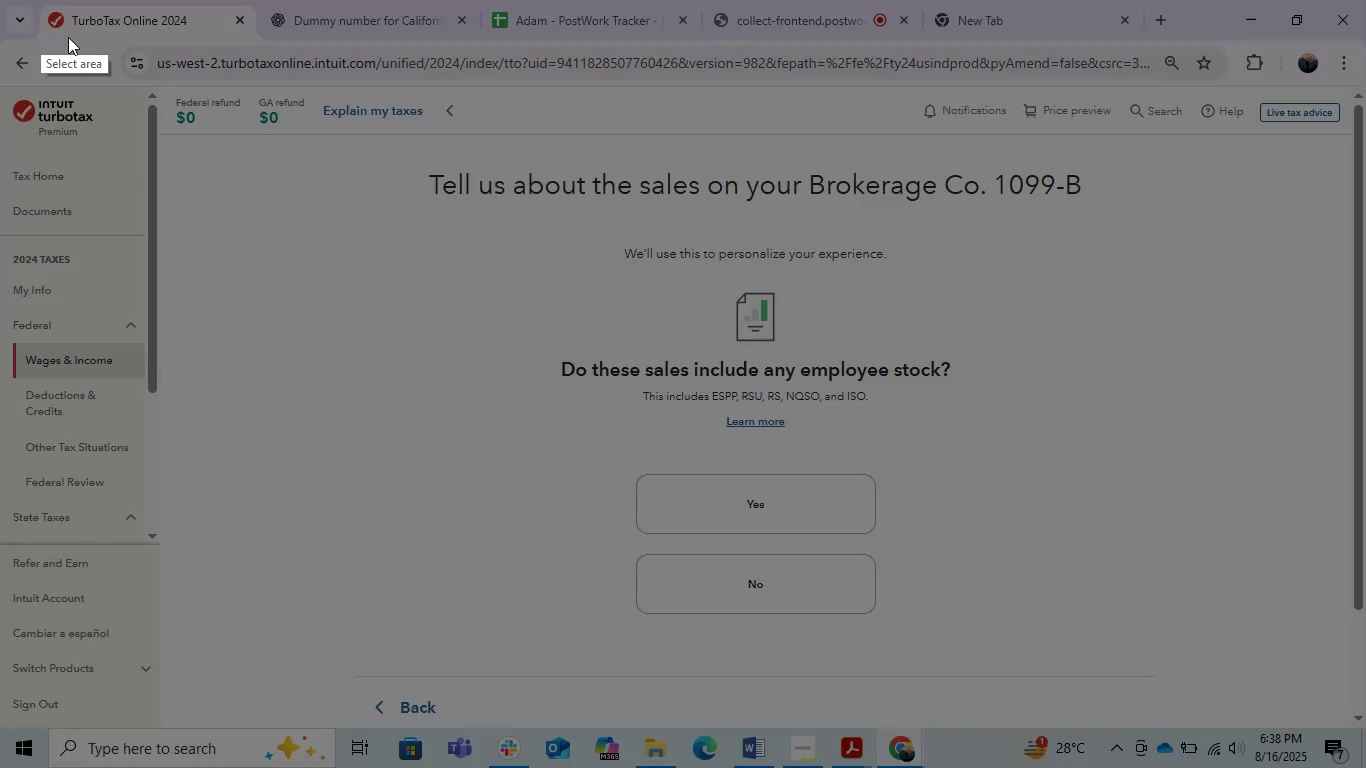 
left_click_drag(start_coordinate=[282, 117], to_coordinate=[1179, 656])
 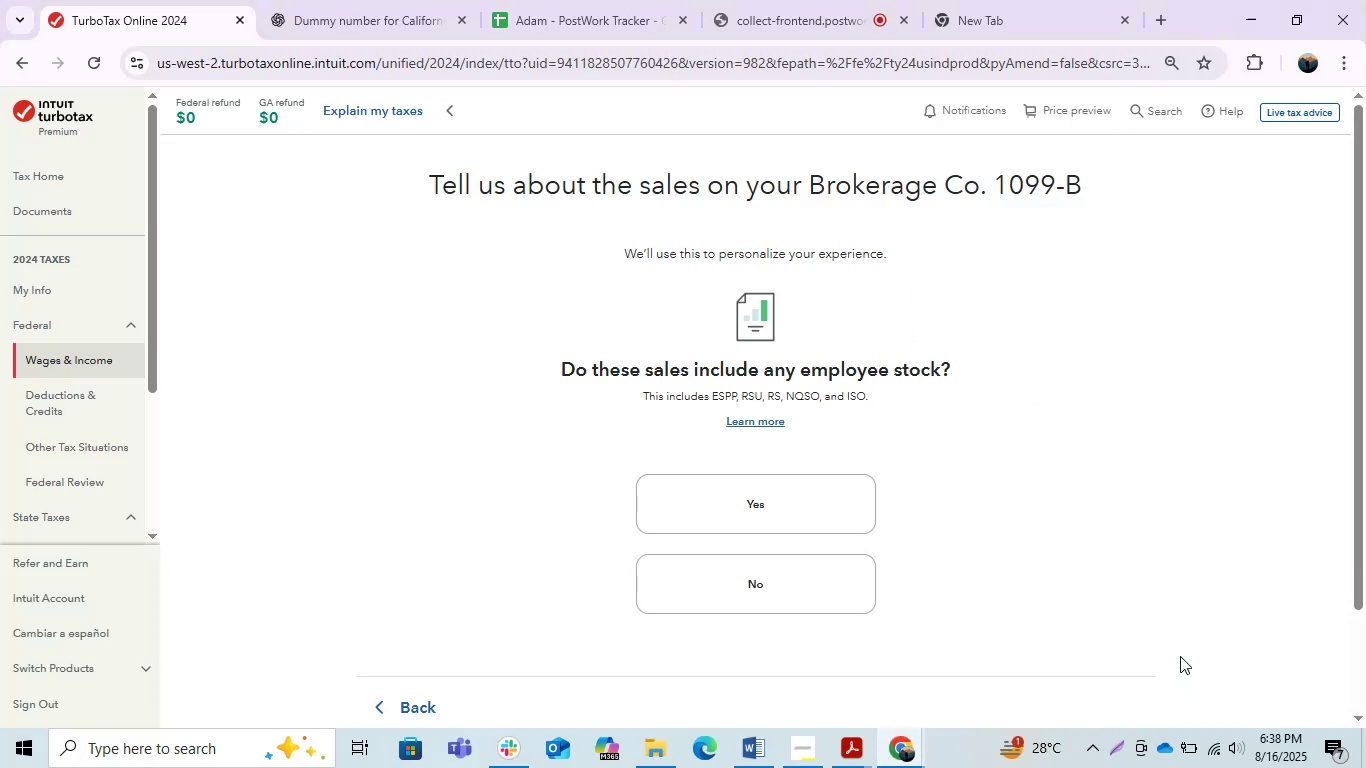 
key(Control+C)
 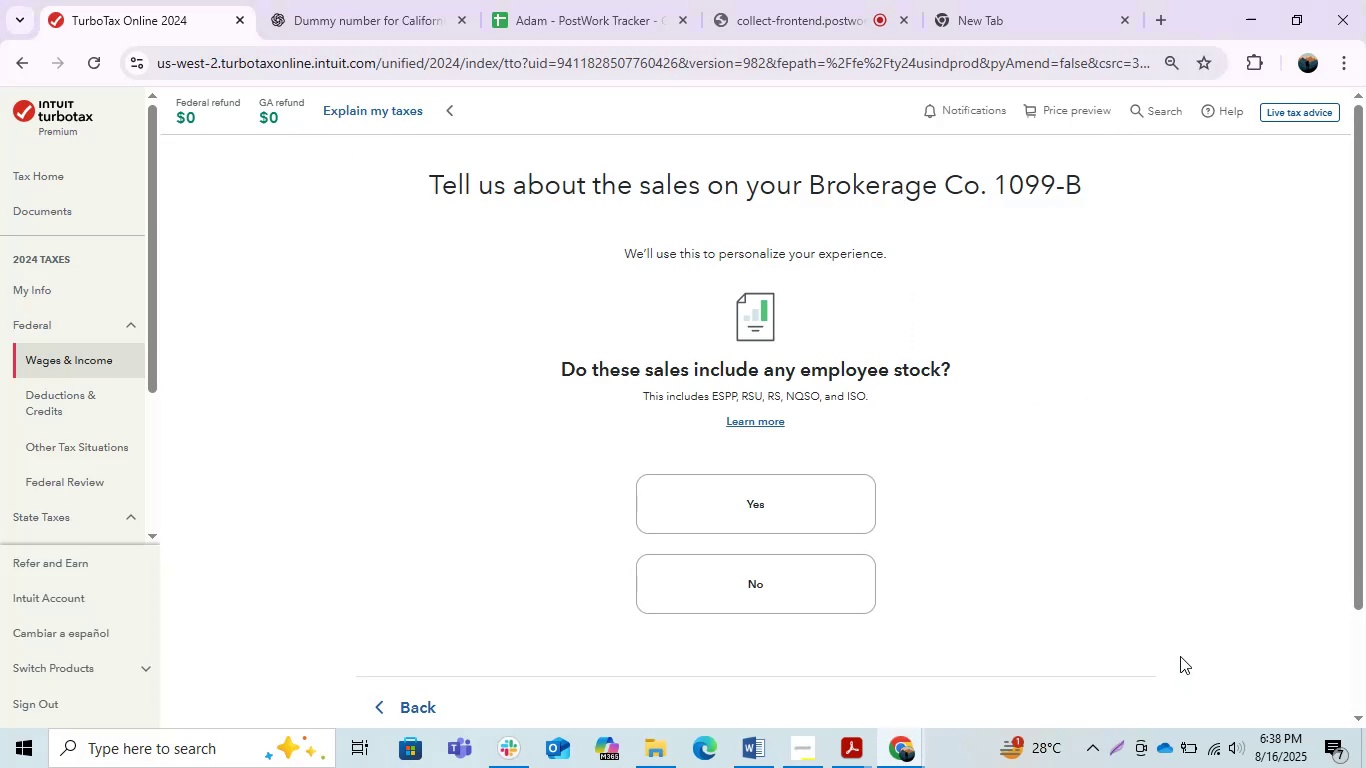 
key(Alt+AltLeft)
 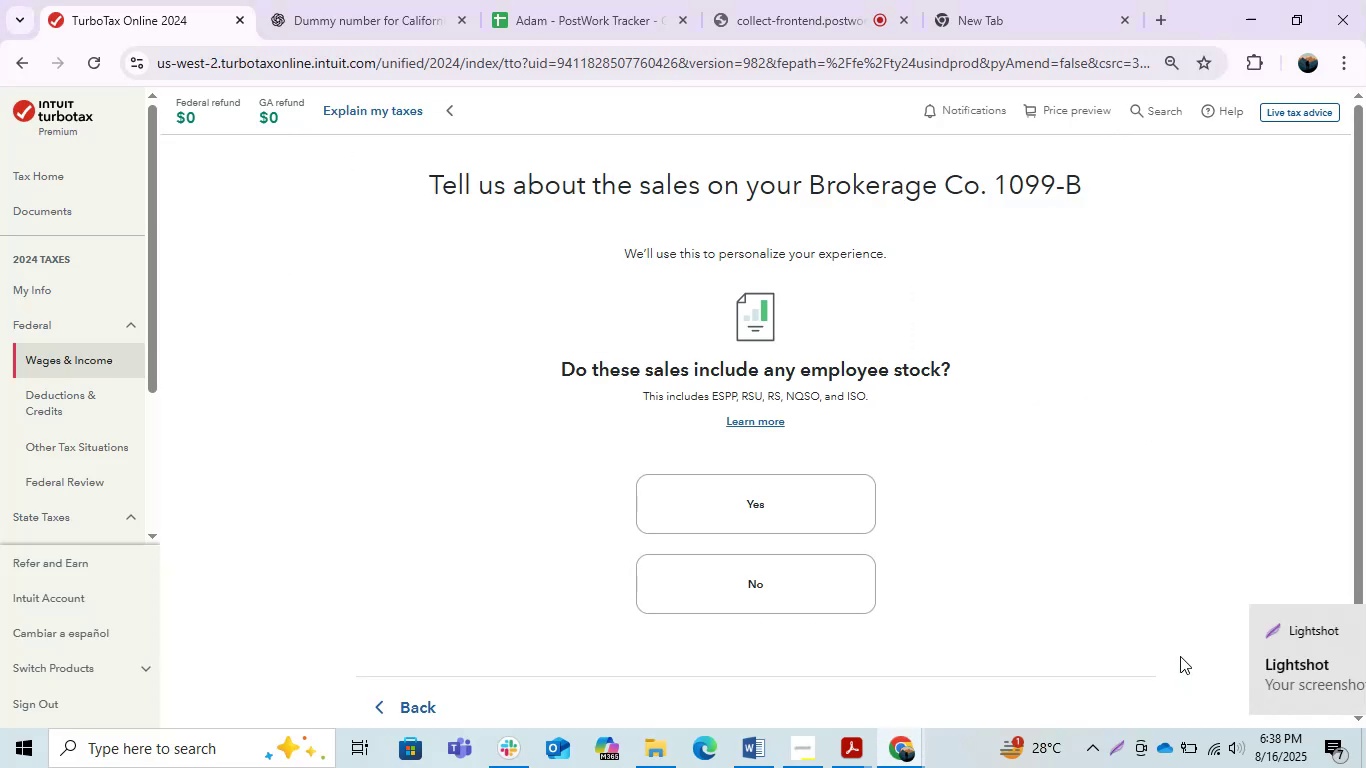 
key(Alt+Tab)
 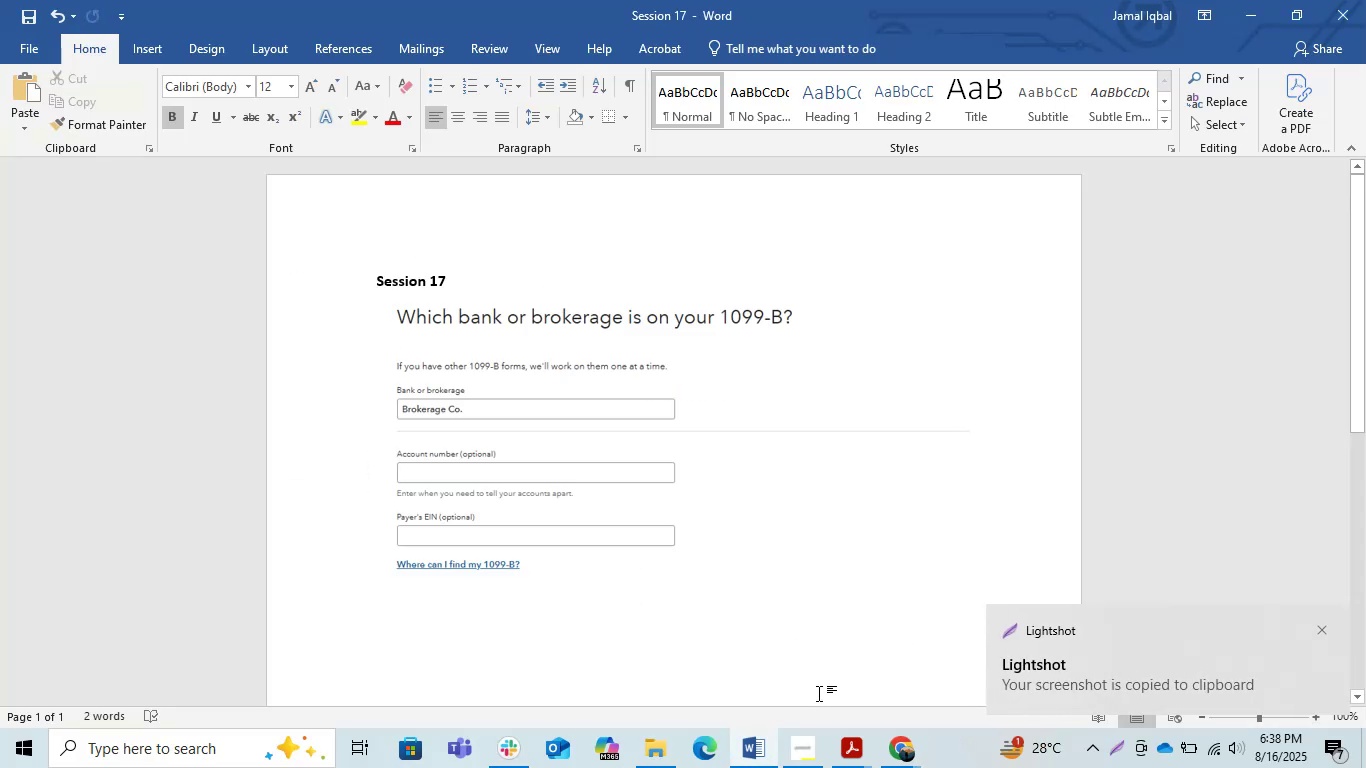 
key(Alt+Tab)
 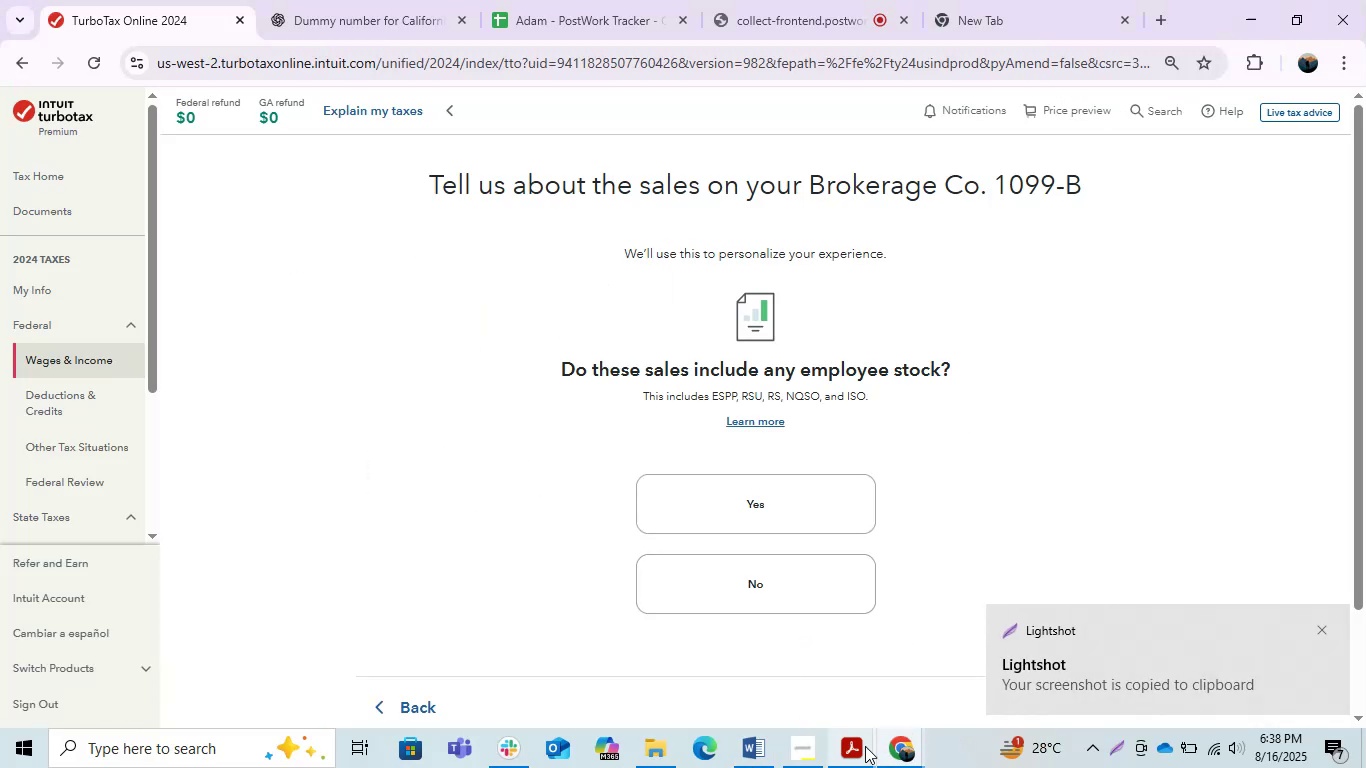 
left_click([902, 749])
 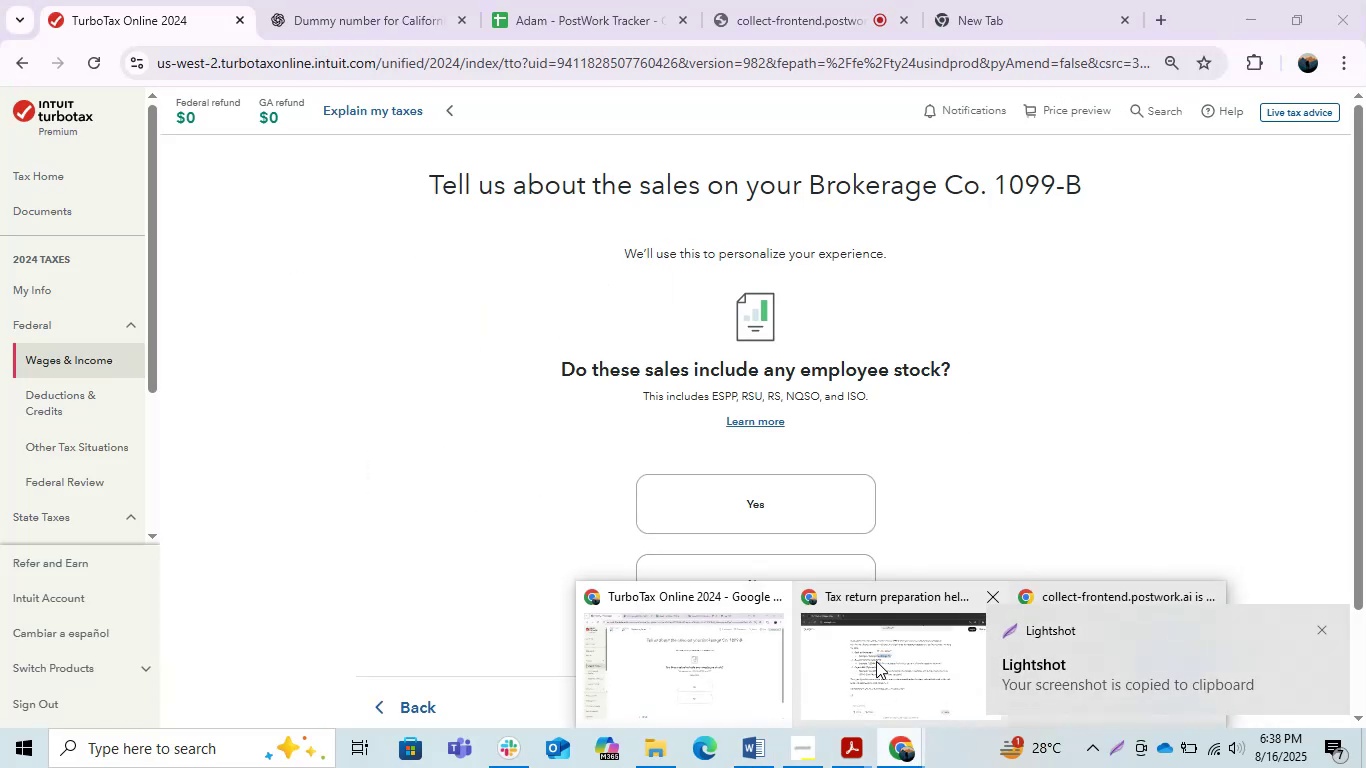 
double_click([875, 659])
 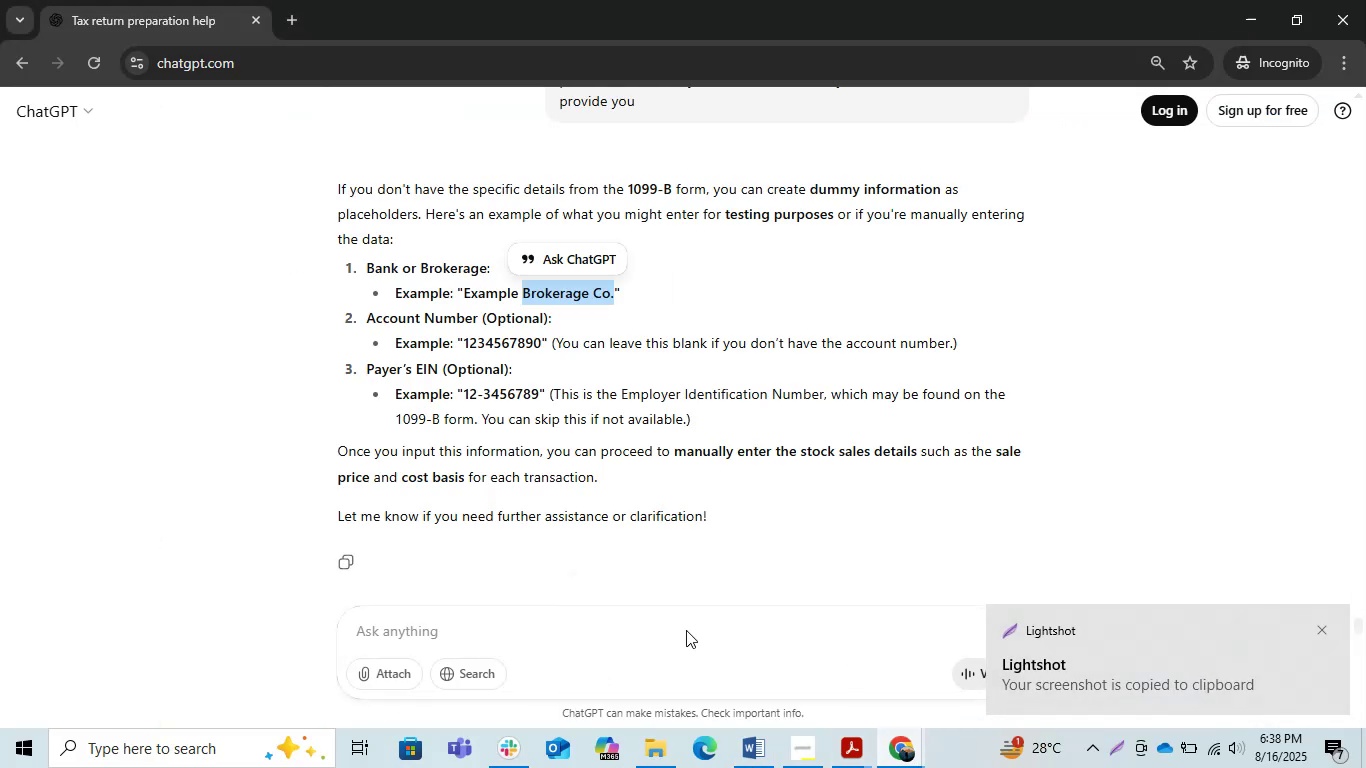 
key(Control+V)
 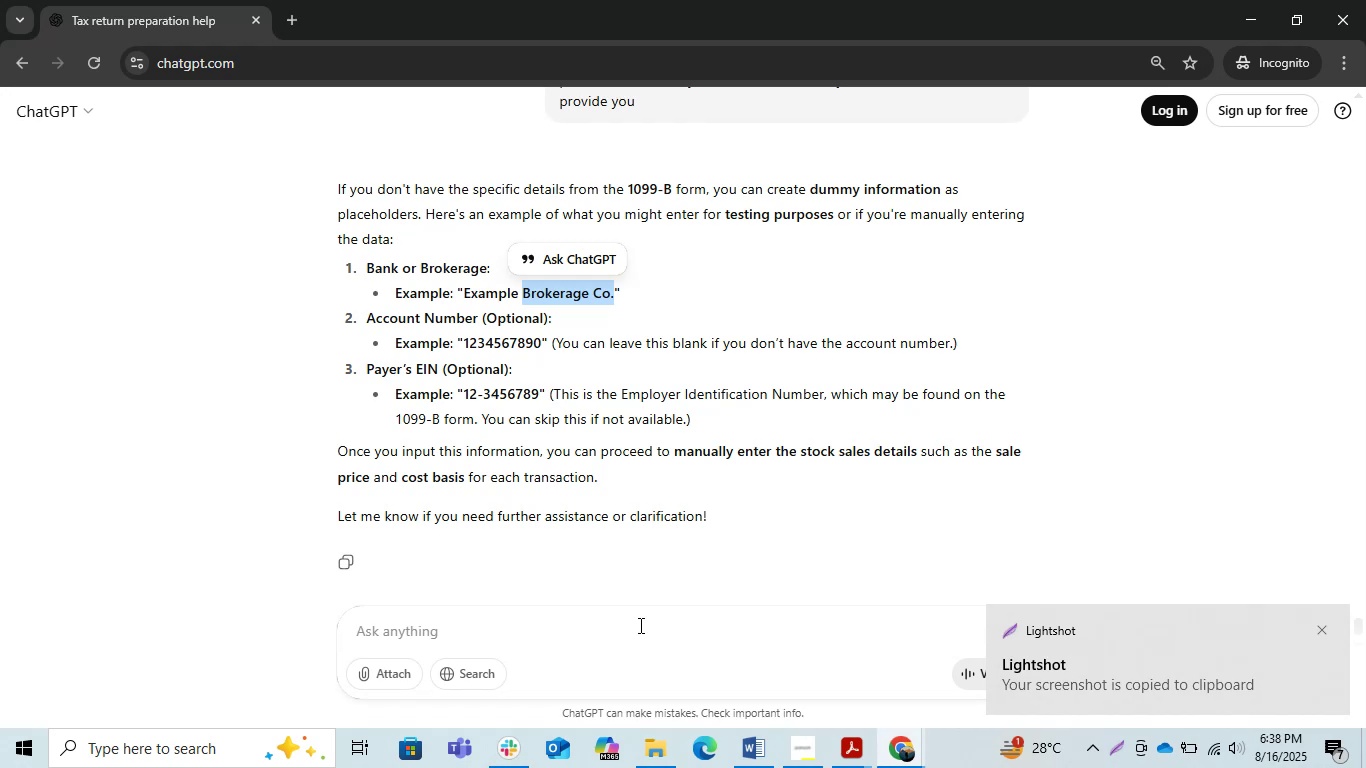 
key(Control+ControlLeft)
 